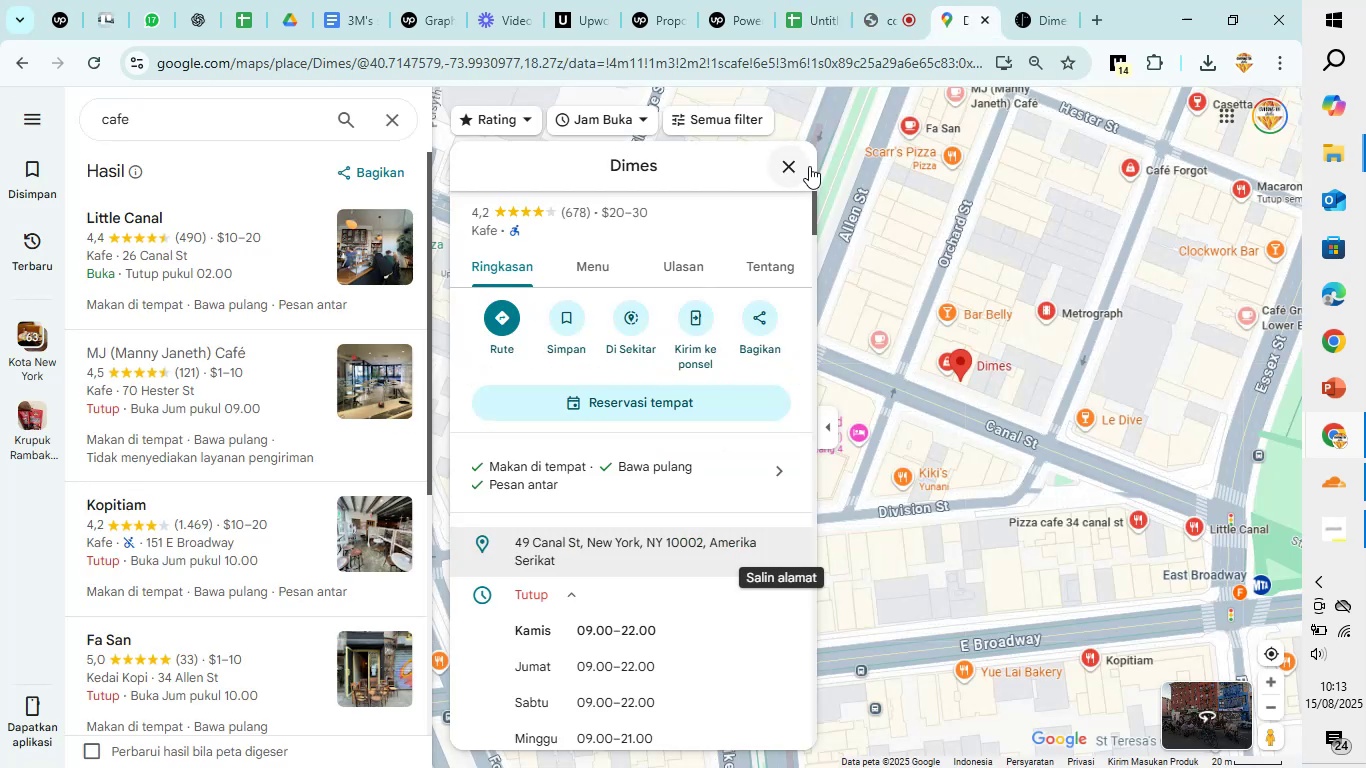 
left_click([805, 166])
 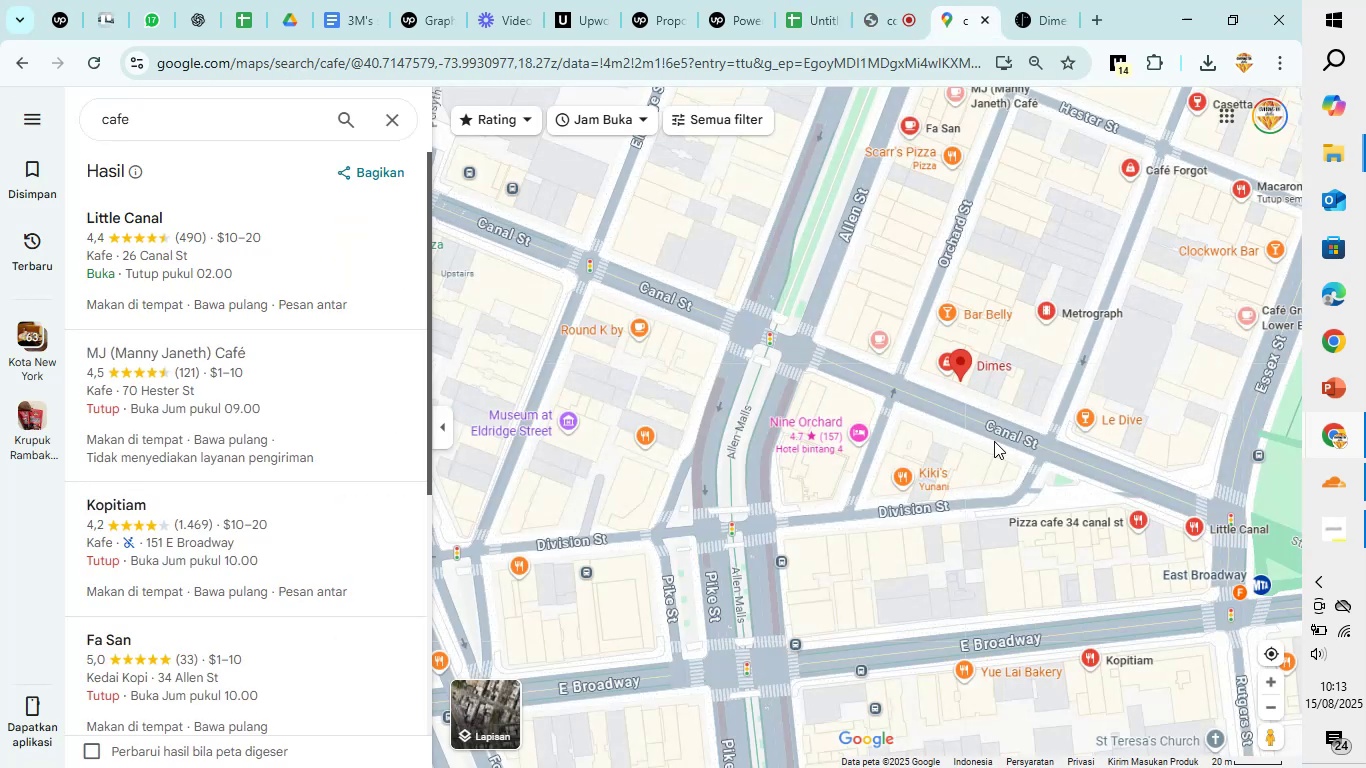 
left_click_drag(start_coordinate=[1001, 434], to_coordinate=[892, 408])
 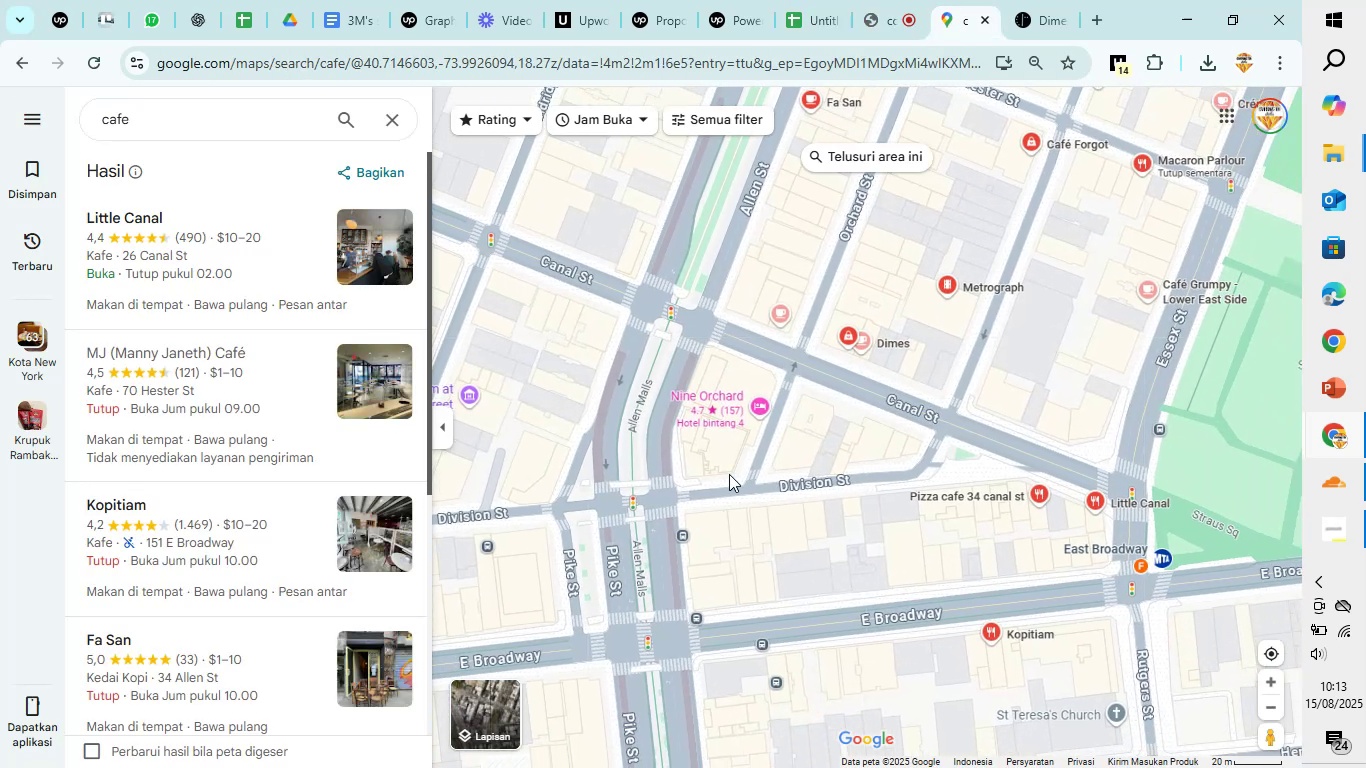 
scroll: coordinate [695, 473], scroll_direction: up, amount: 3.0
 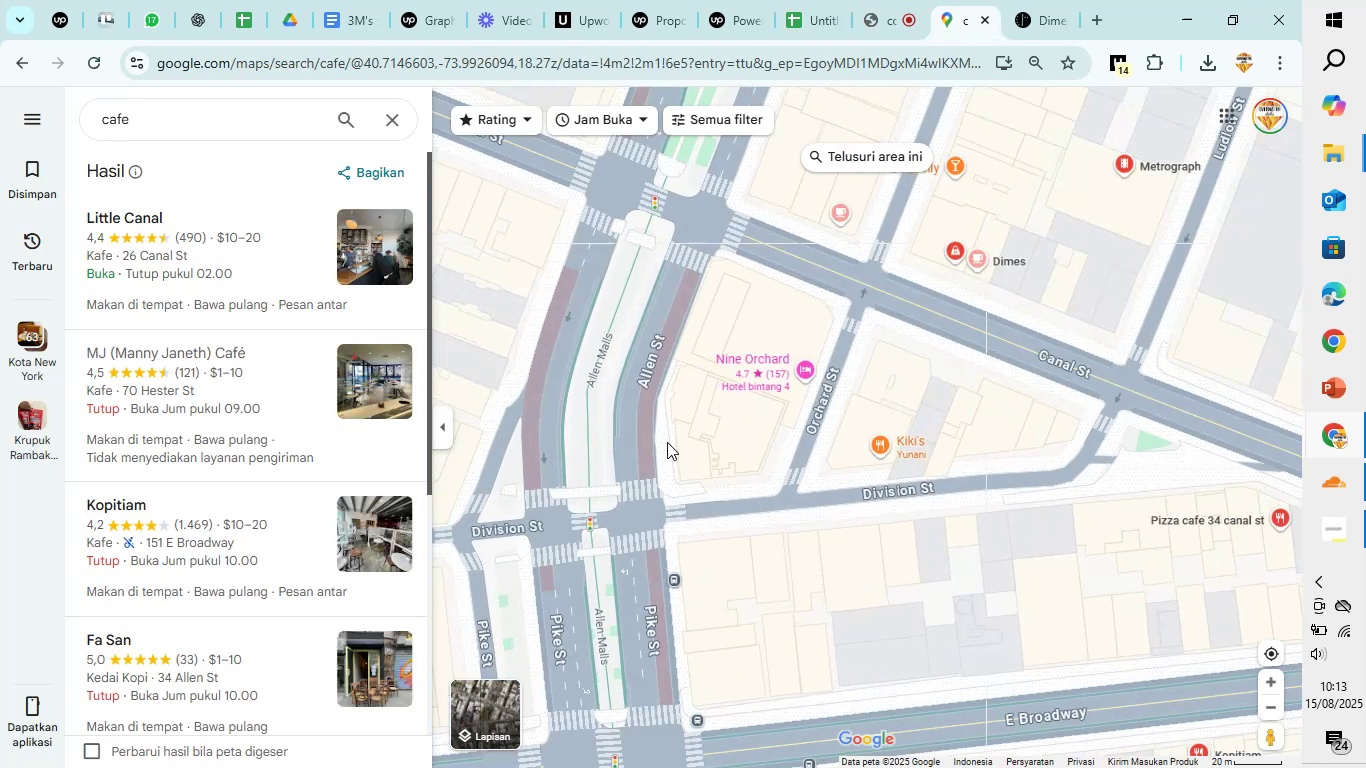 
left_click_drag(start_coordinate=[644, 397], to_coordinate=[882, 621])
 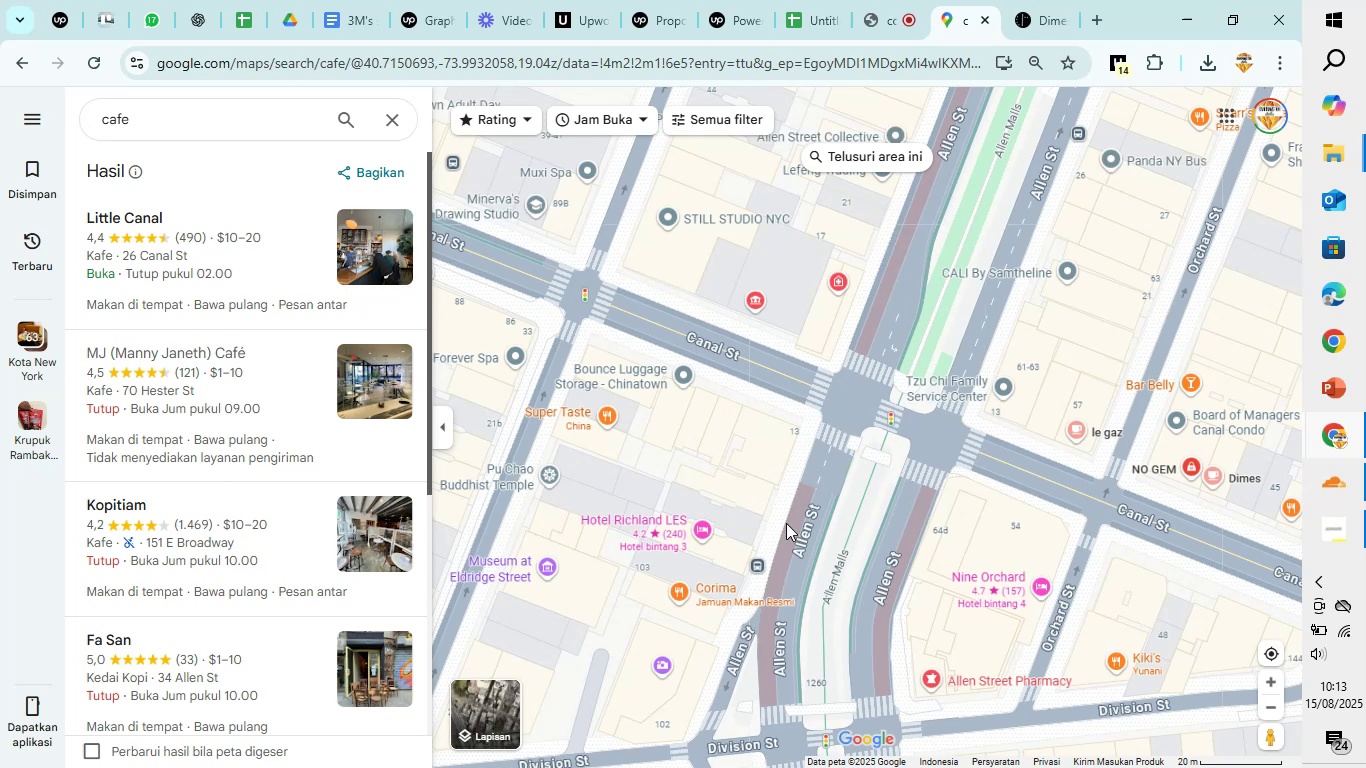 
scroll: coordinate [747, 488], scroll_direction: up, amount: 2.0
 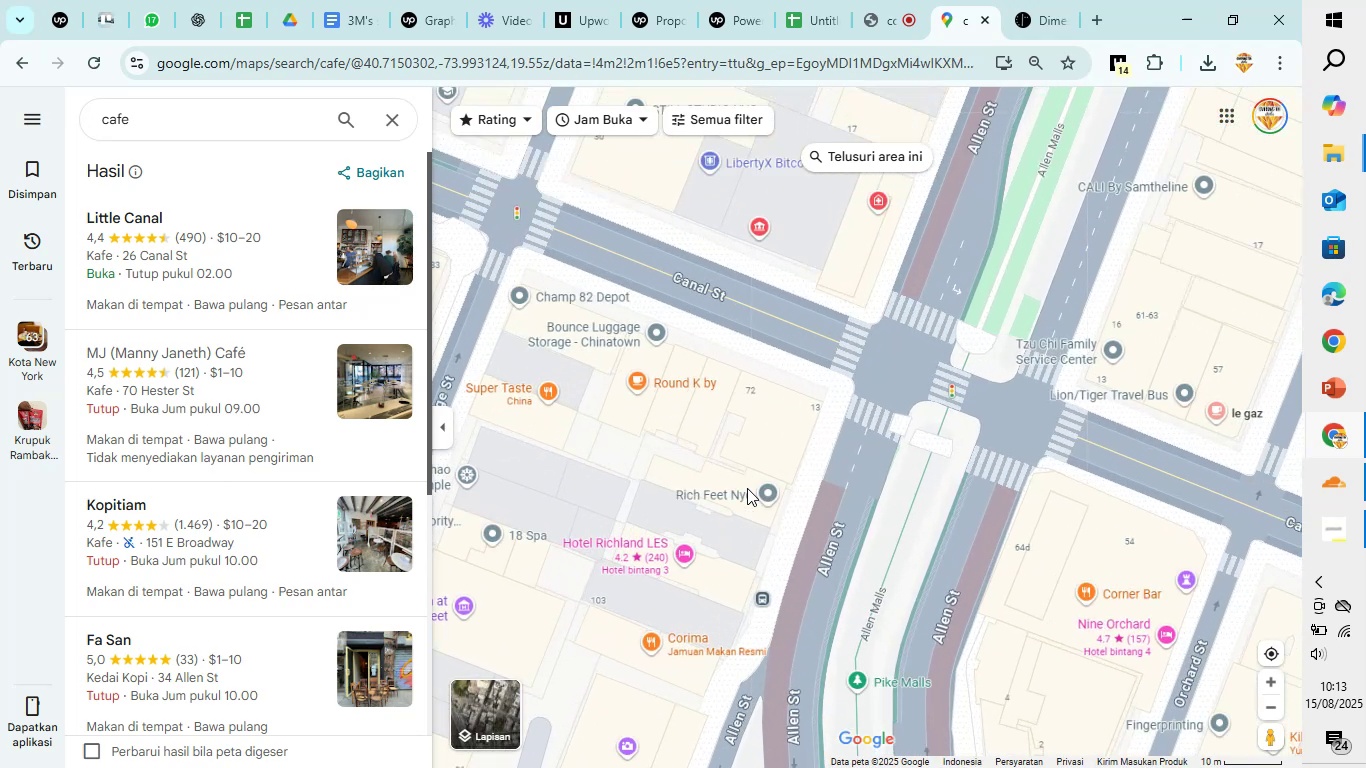 
scroll: coordinate [747, 488], scroll_direction: down, amount: 5.0
 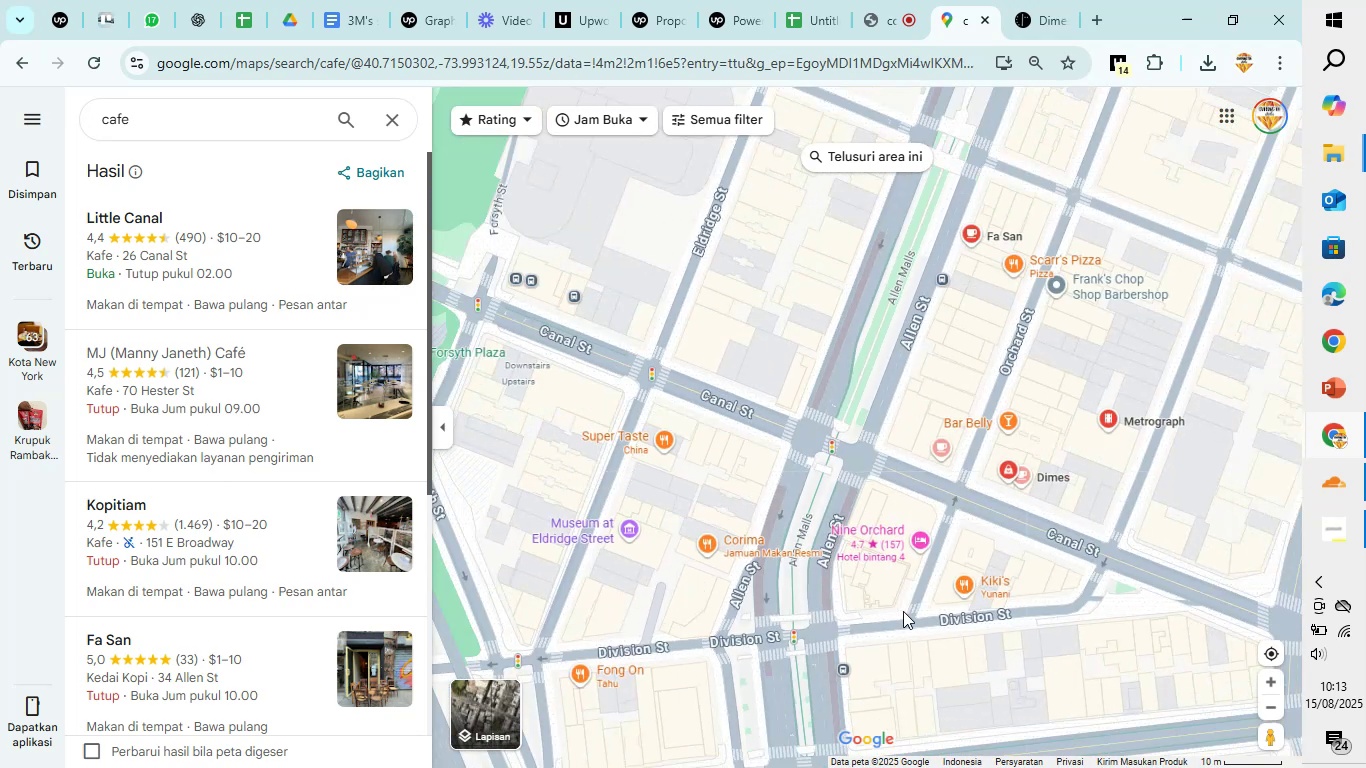 
left_click_drag(start_coordinate=[922, 618], to_coordinate=[809, 483])
 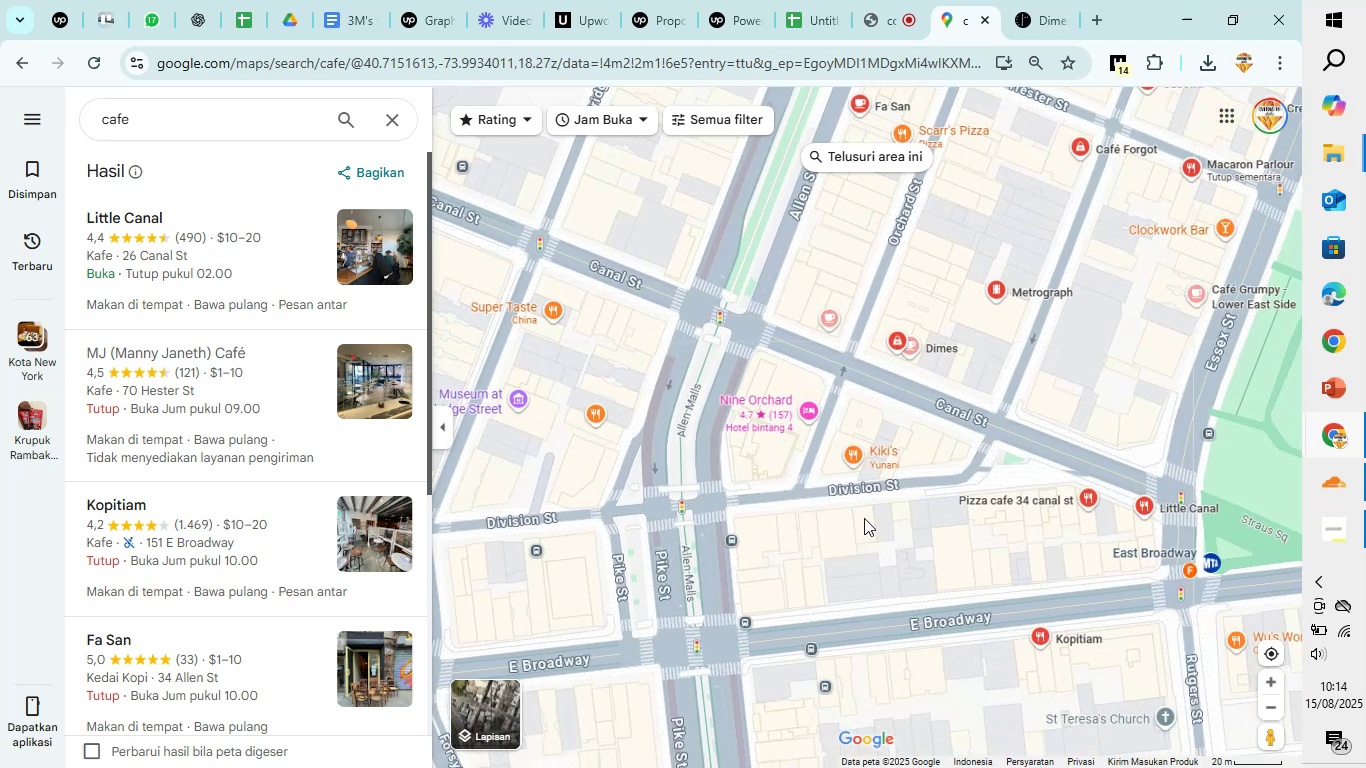 
scroll: coordinate [881, 531], scroll_direction: up, amount: 7.0
 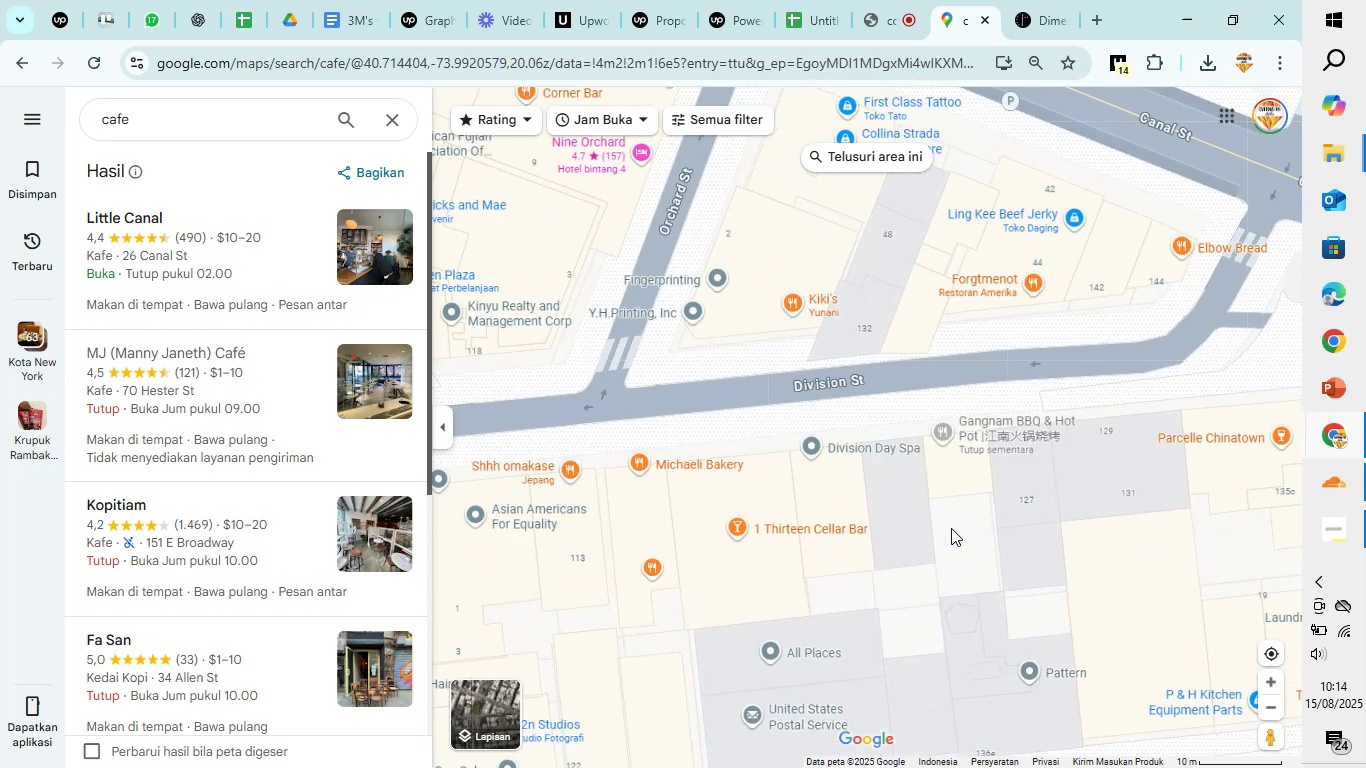 
left_click_drag(start_coordinate=[1049, 524], to_coordinate=[691, 615])
 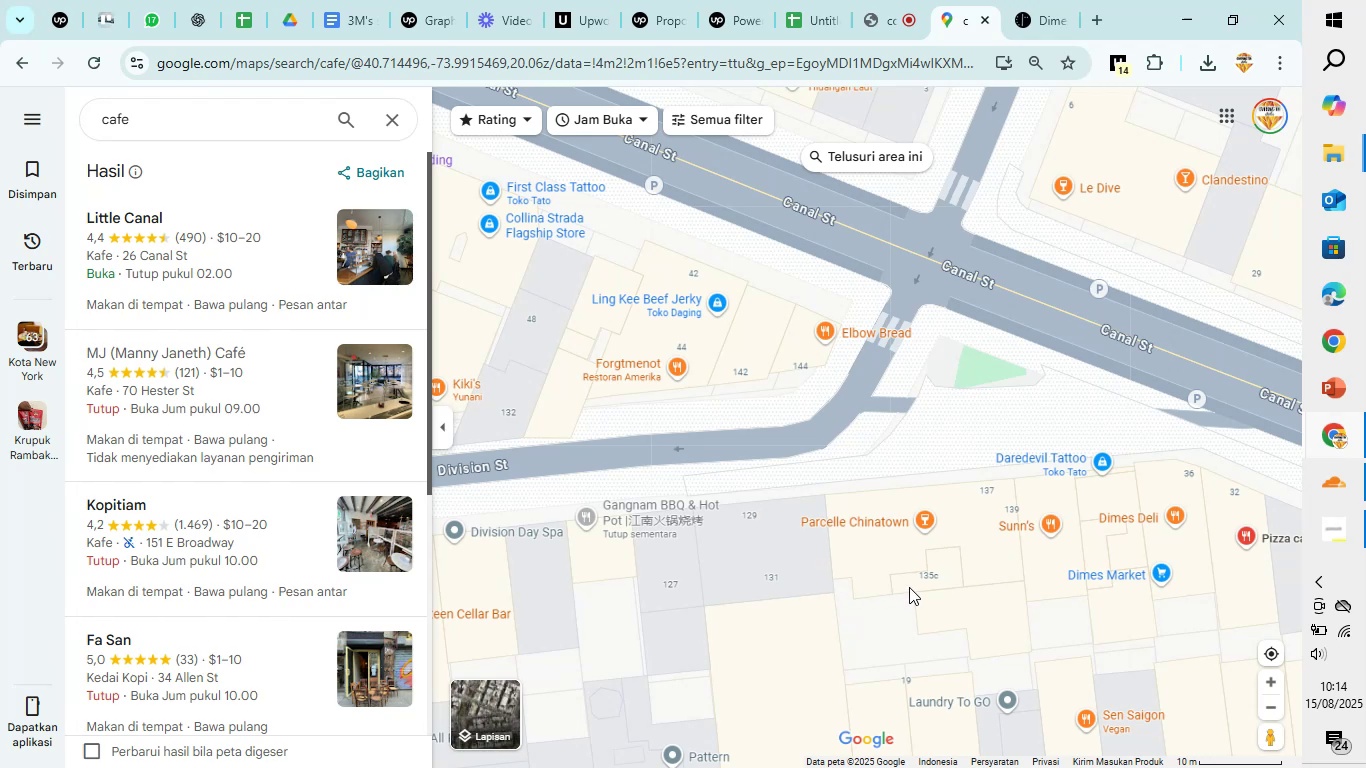 
scroll: coordinate [909, 587], scroll_direction: down, amount: 3.0
 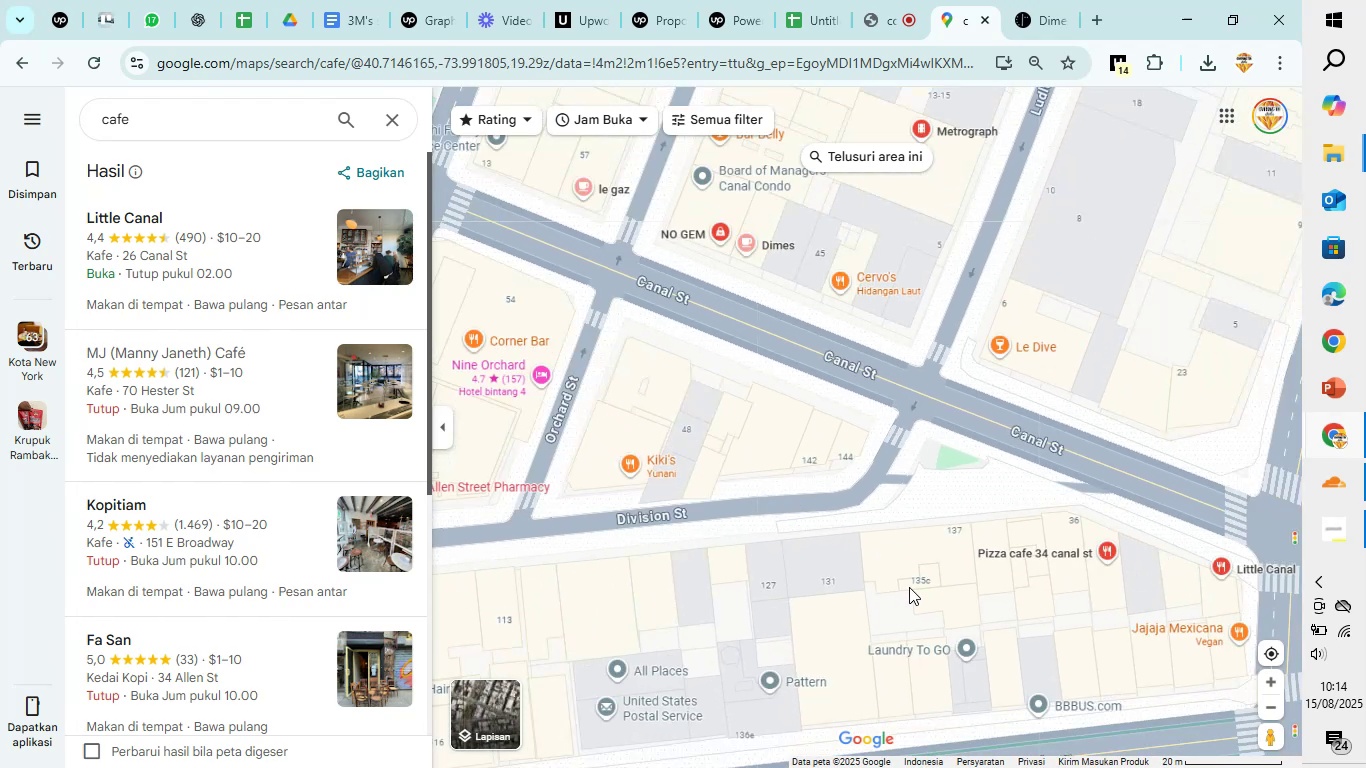 
left_click_drag(start_coordinate=[813, 475], to_coordinate=[1263, 634])
 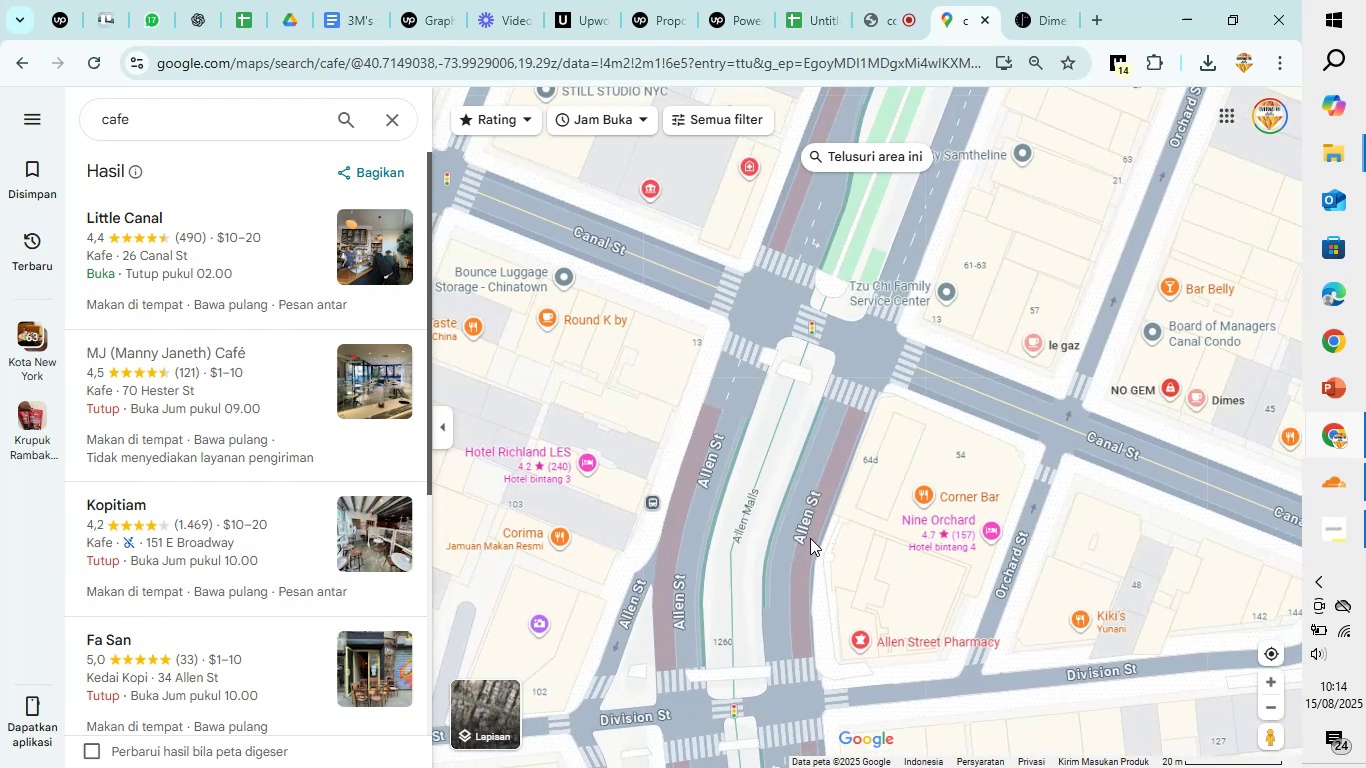 
left_click_drag(start_coordinate=[741, 561], to_coordinate=[964, 565])
 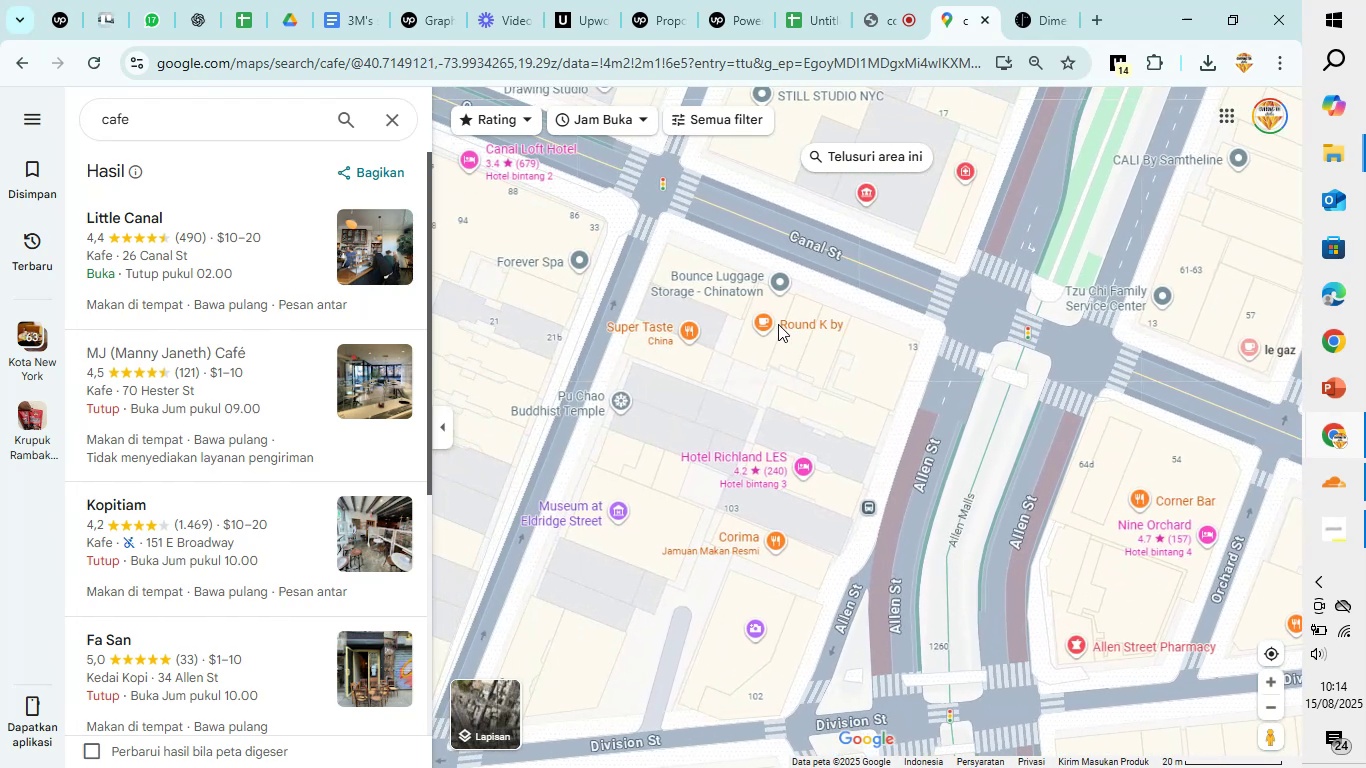 
left_click([774, 321])
 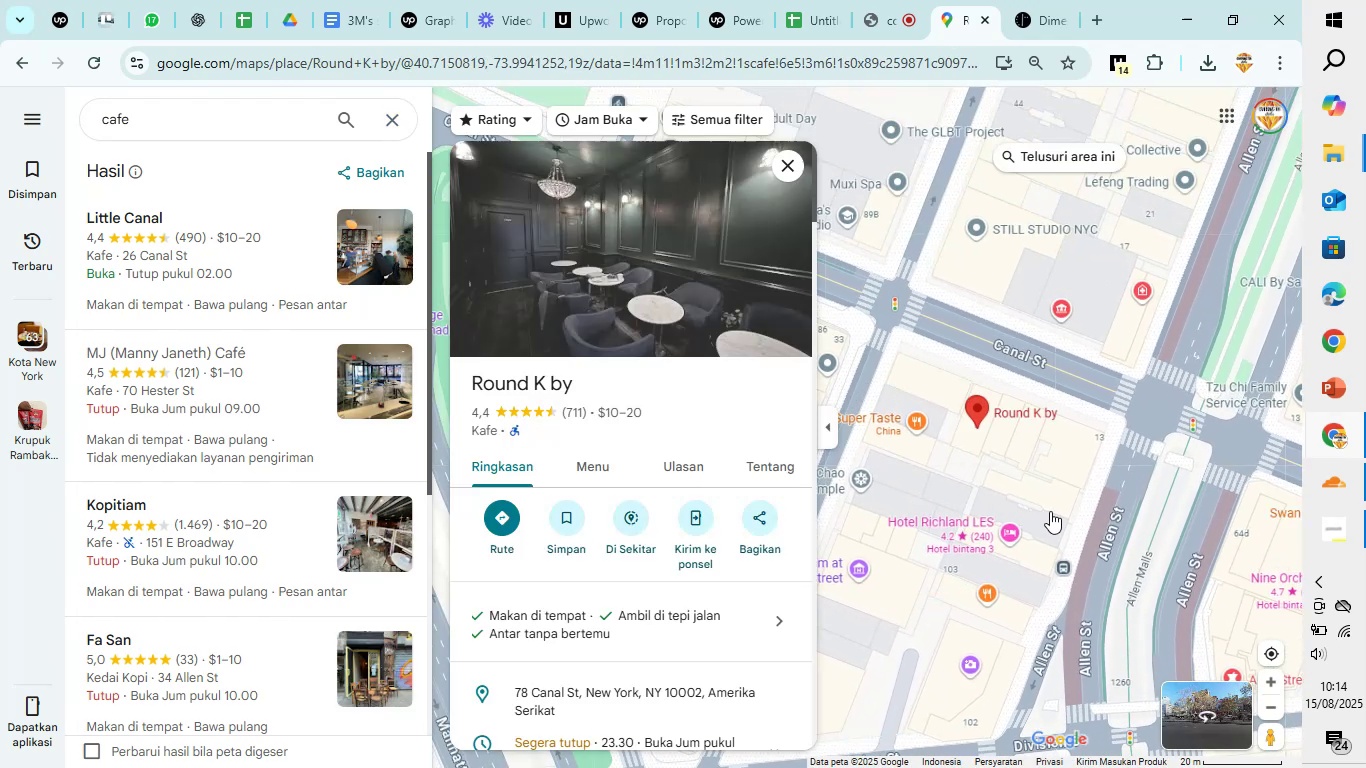 
scroll: coordinate [627, 529], scroll_direction: down, amount: 4.0
 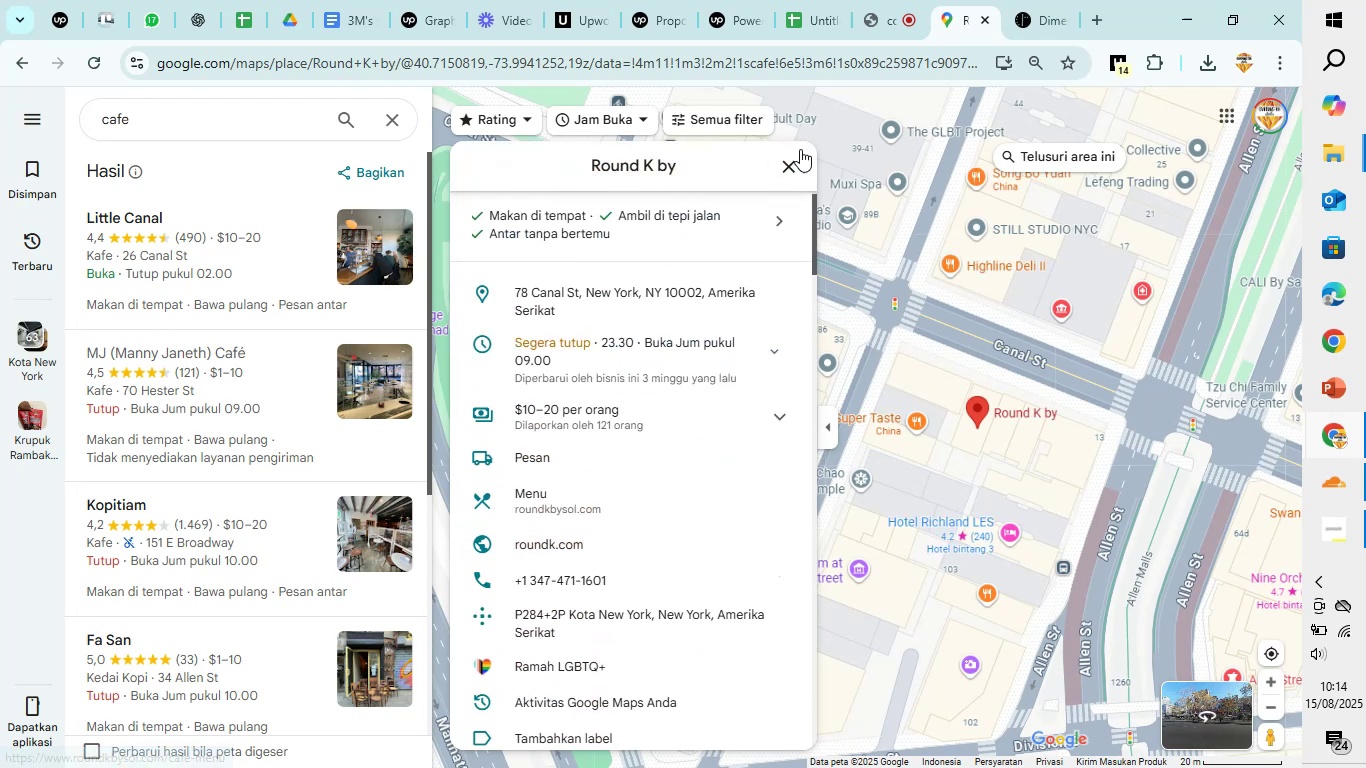 
left_click([789, 171])
 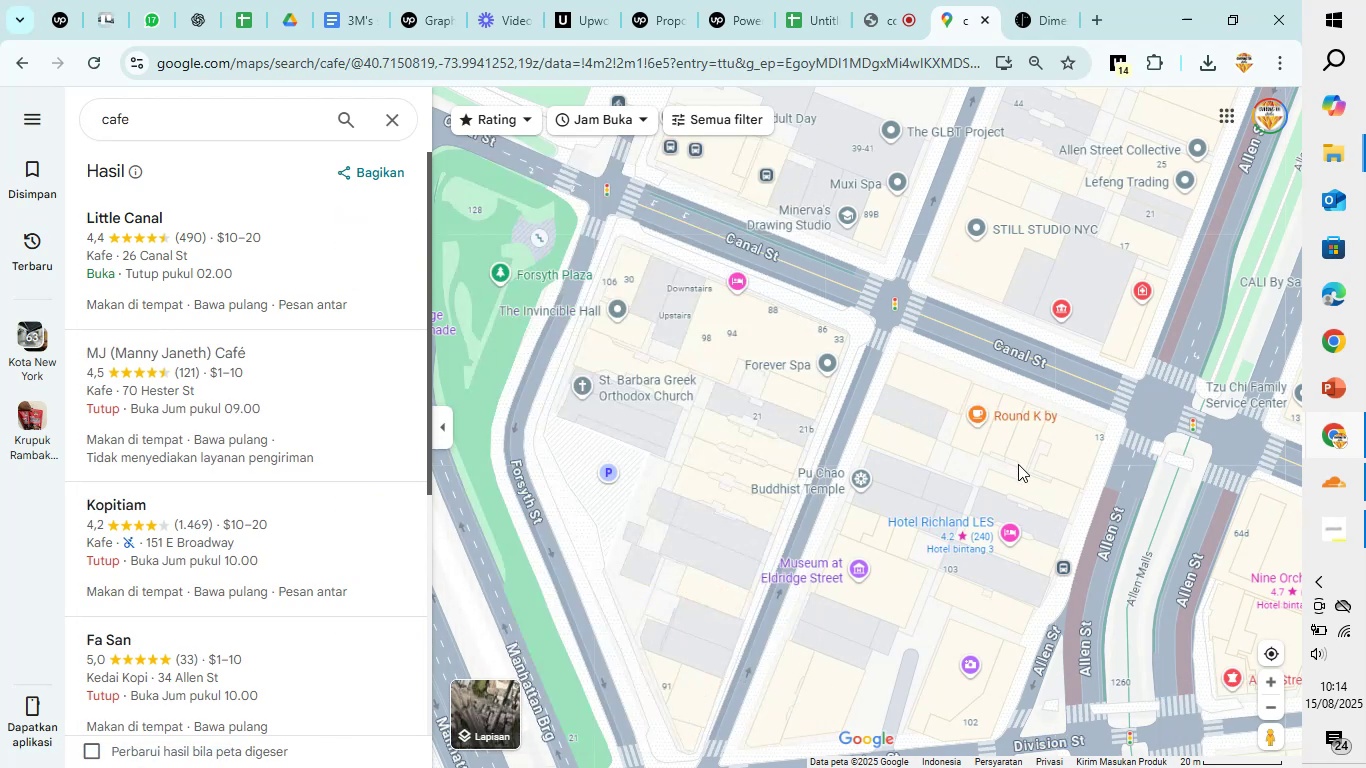 
left_click_drag(start_coordinate=[1076, 493], to_coordinate=[486, 240])
 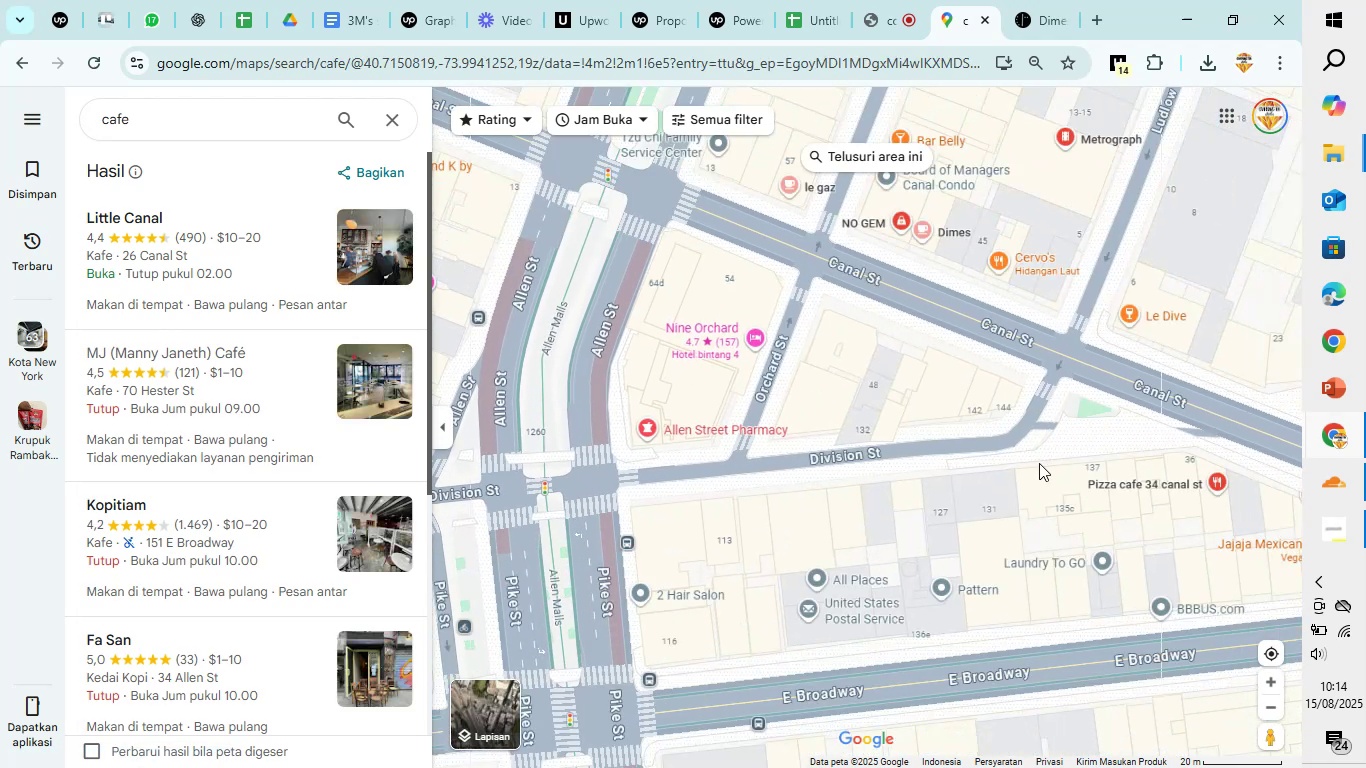 
left_click_drag(start_coordinate=[1103, 512], to_coordinate=[608, 489])
 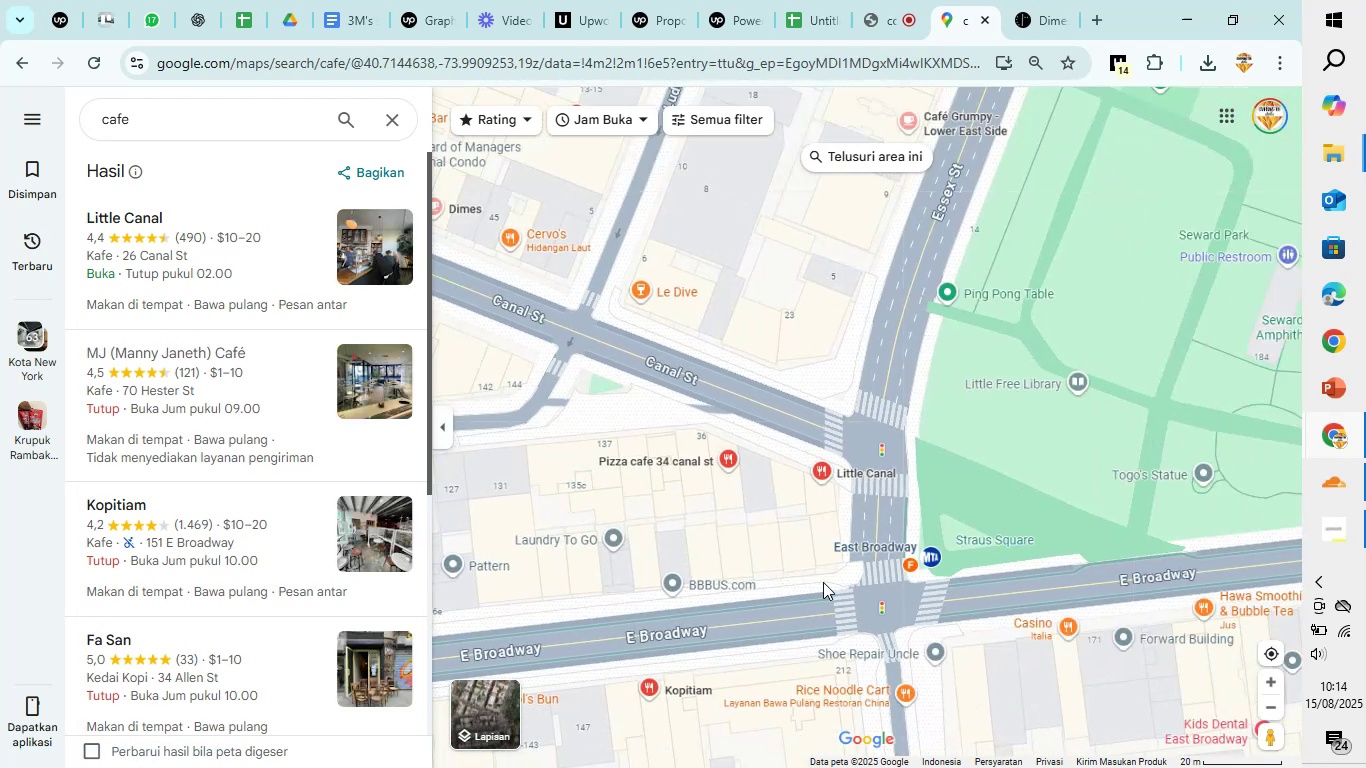 
left_click_drag(start_coordinate=[768, 637], to_coordinate=[873, 385])
 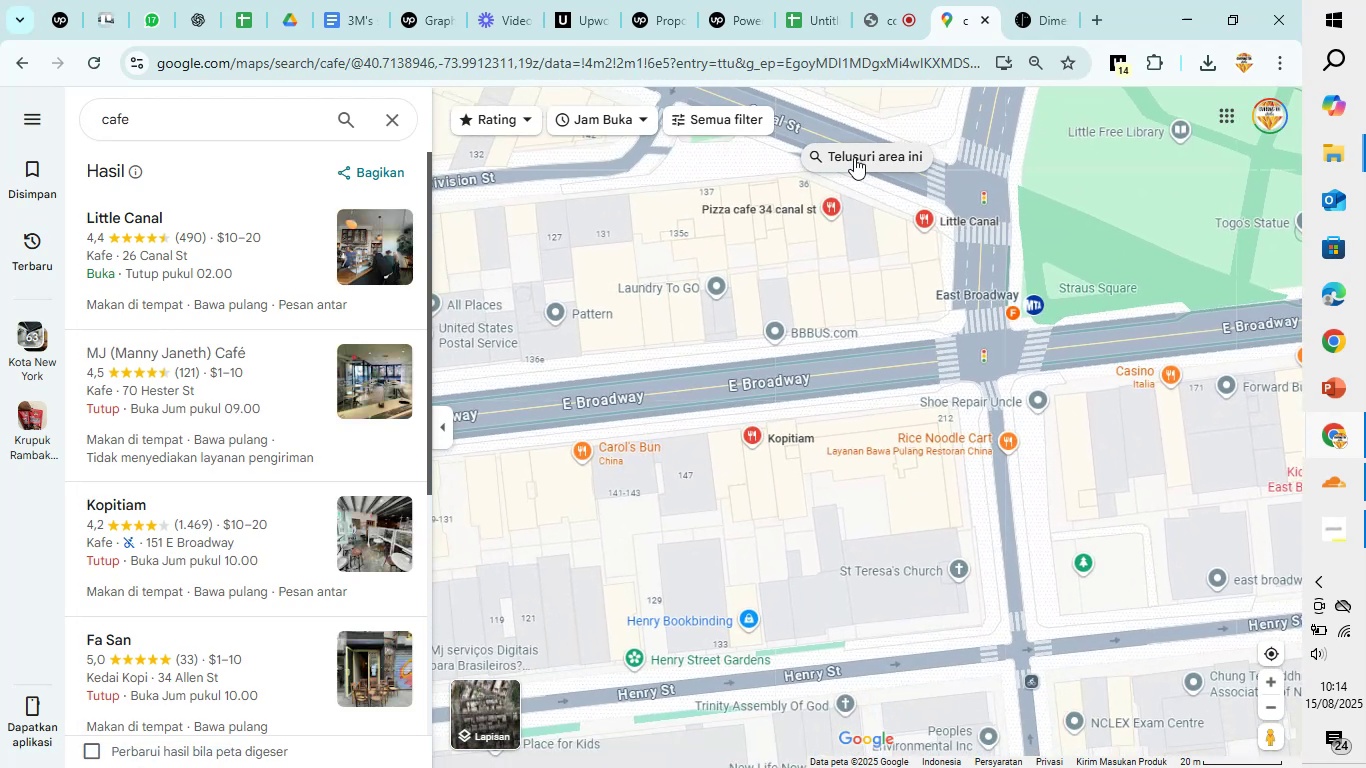 
scroll: coordinate [831, 334], scroll_direction: up, amount: 5.0
 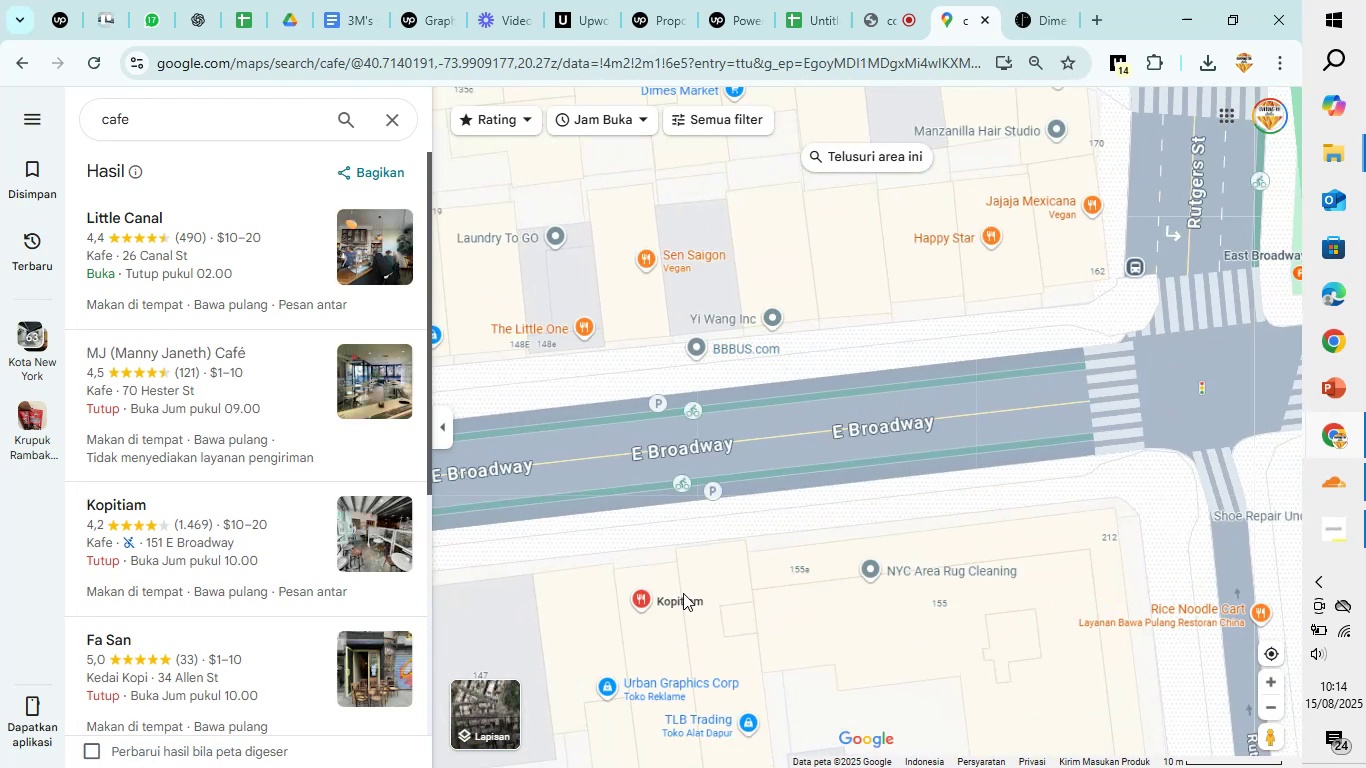 
left_click([664, 600])
 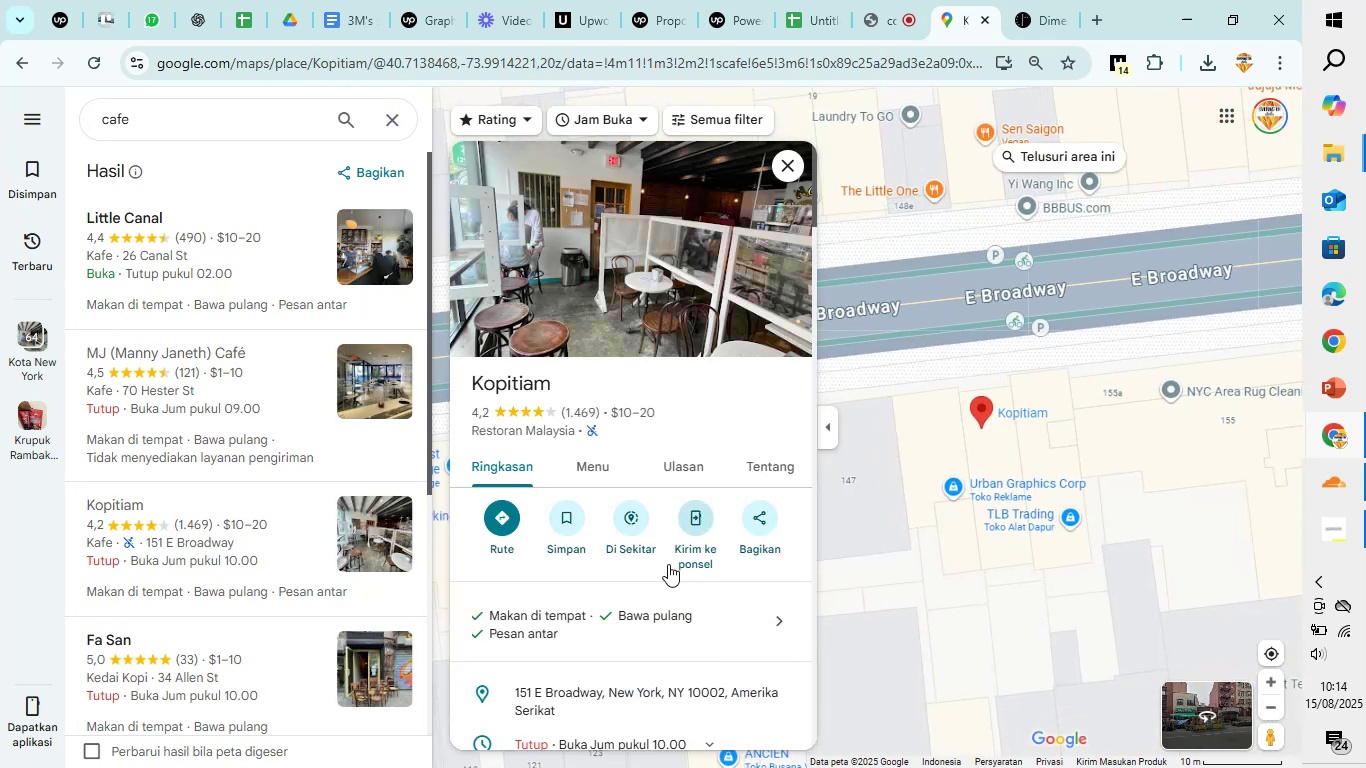 
scroll: coordinate [668, 564], scroll_direction: down, amount: 8.0
 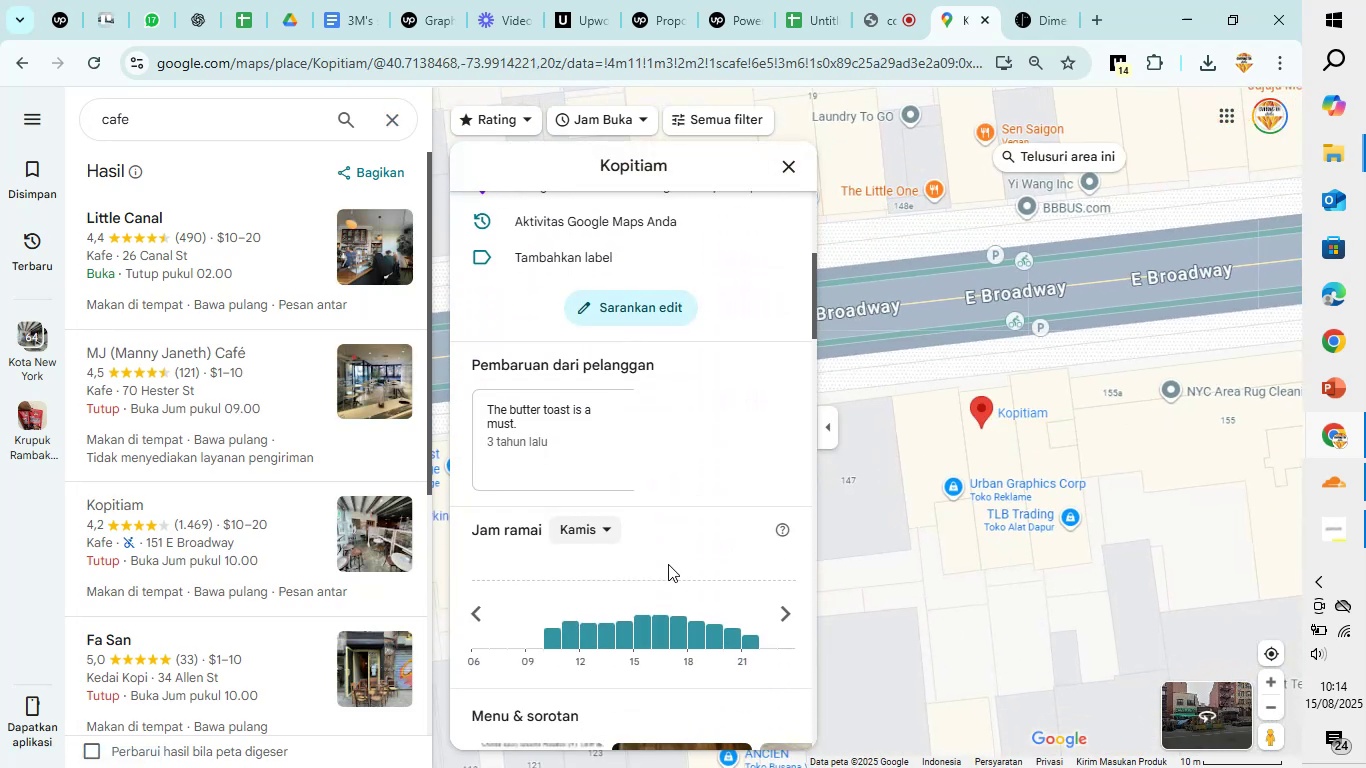 
scroll: coordinate [668, 564], scroll_direction: up, amount: 1.0
 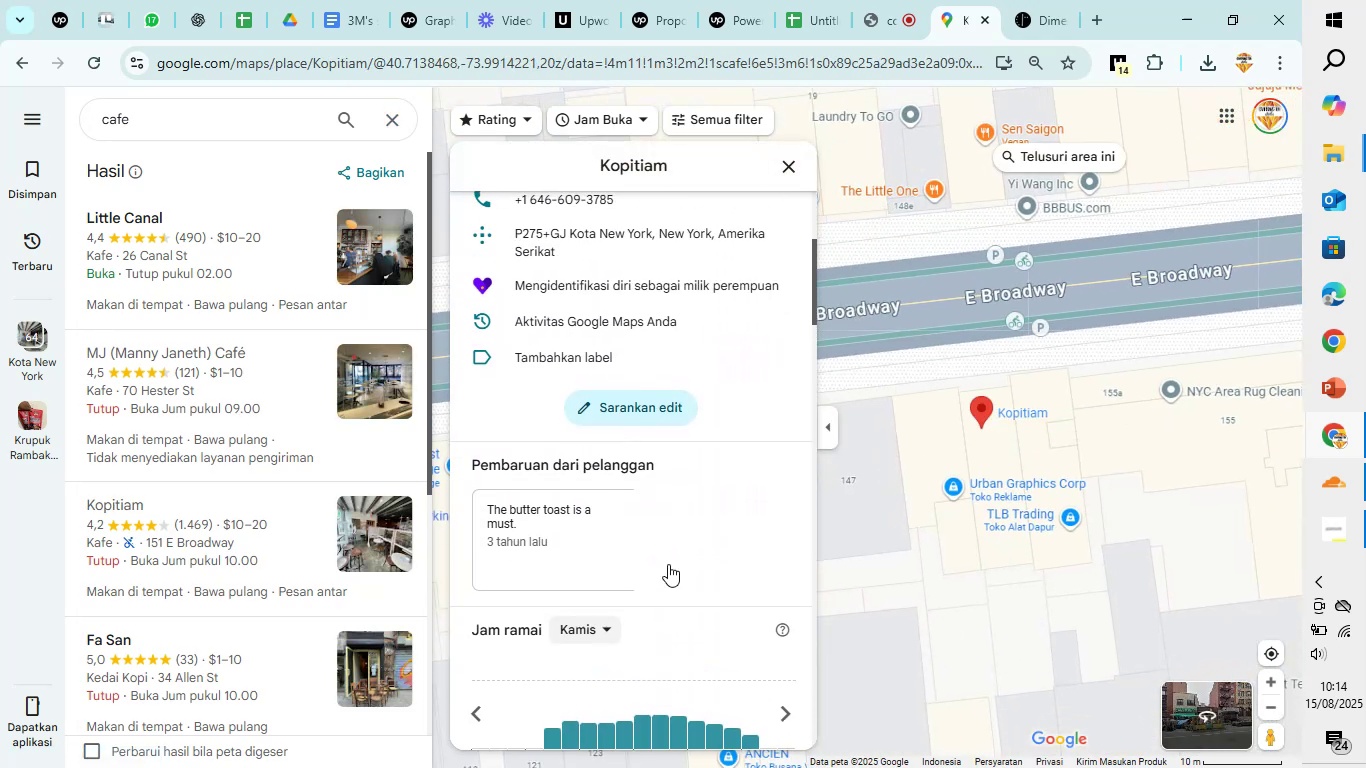 
scroll: coordinate [668, 564], scroll_direction: down, amount: 3.0
 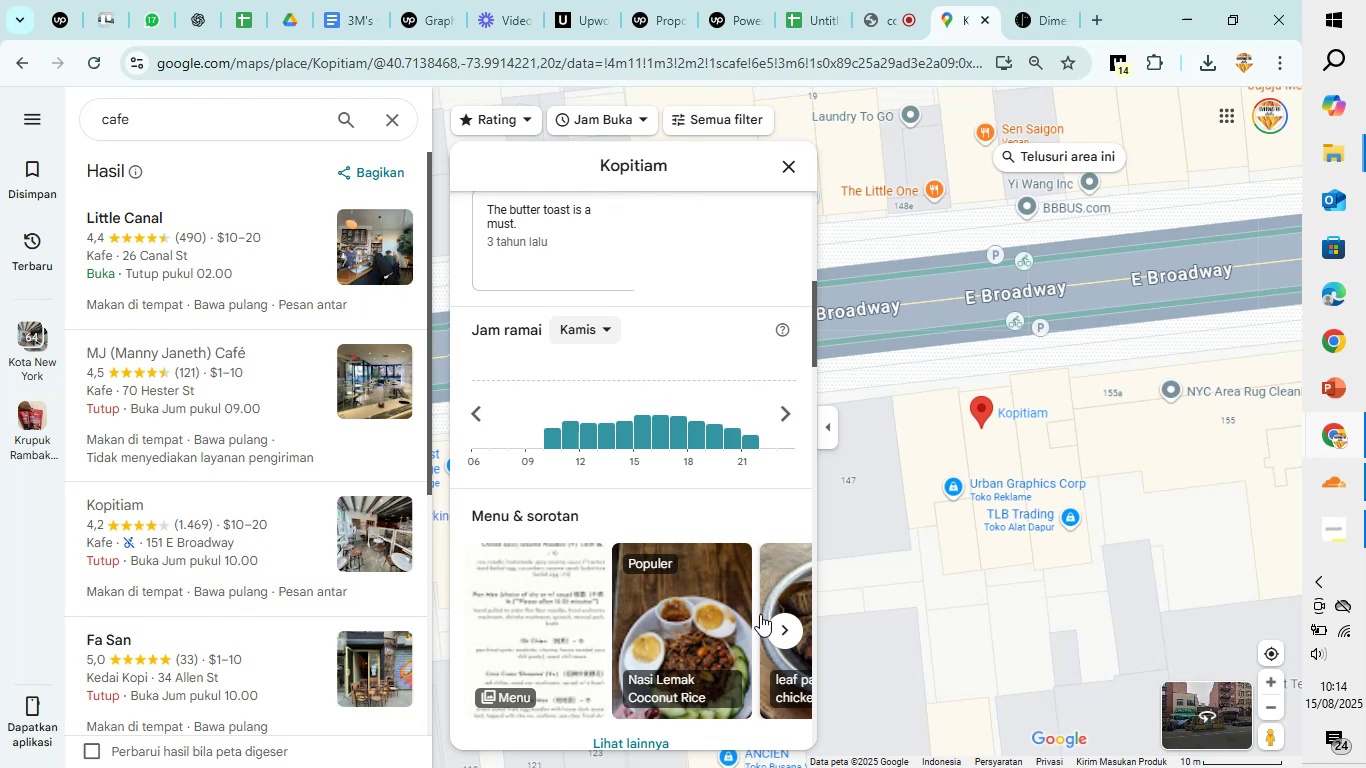 
left_click([780, 621])
 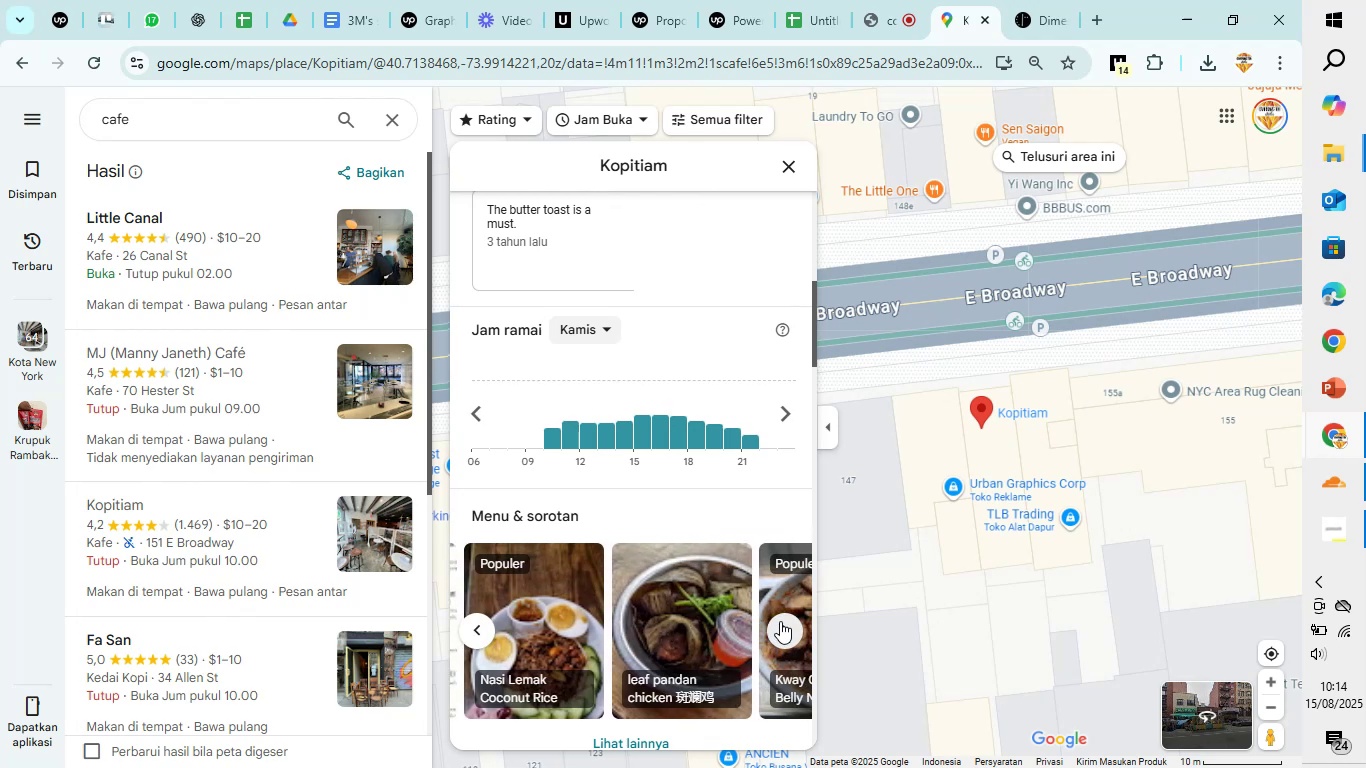 
left_click([780, 621])
 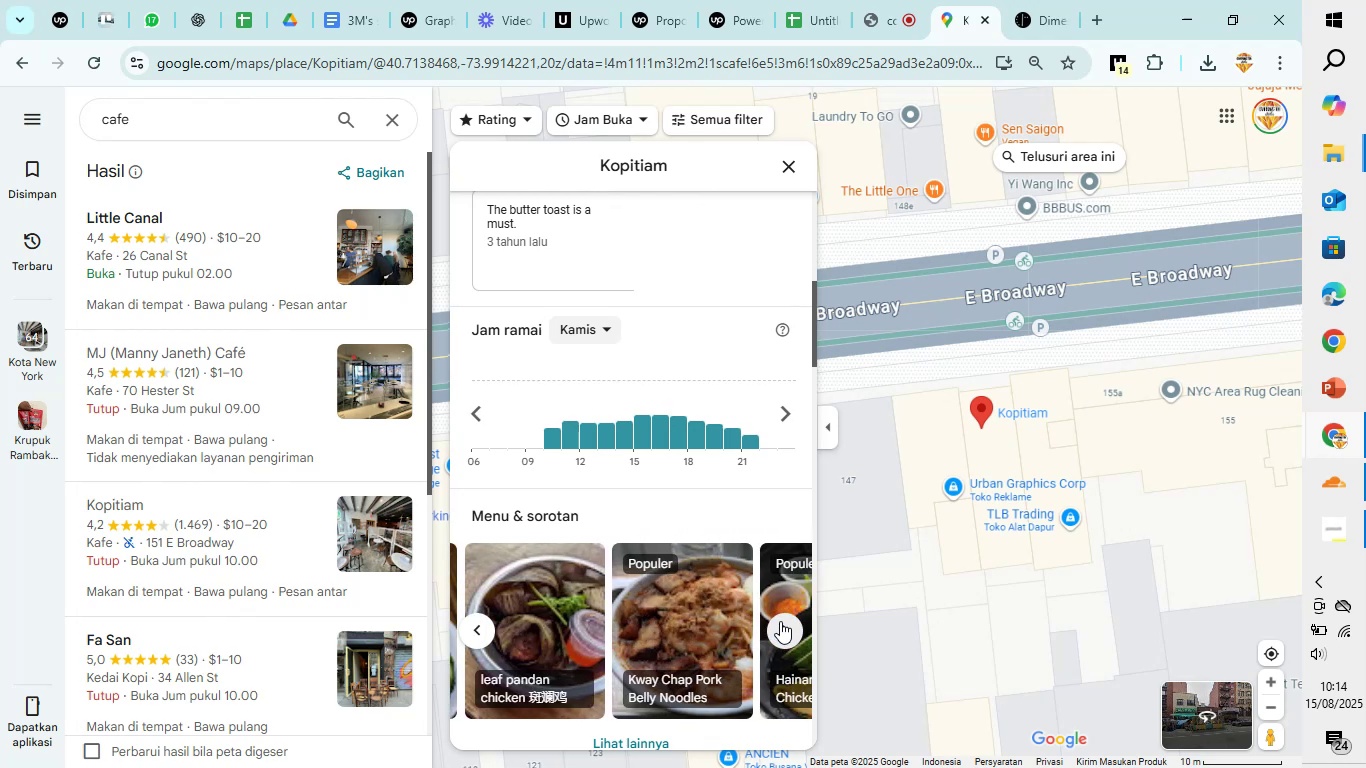 
left_click([780, 621])
 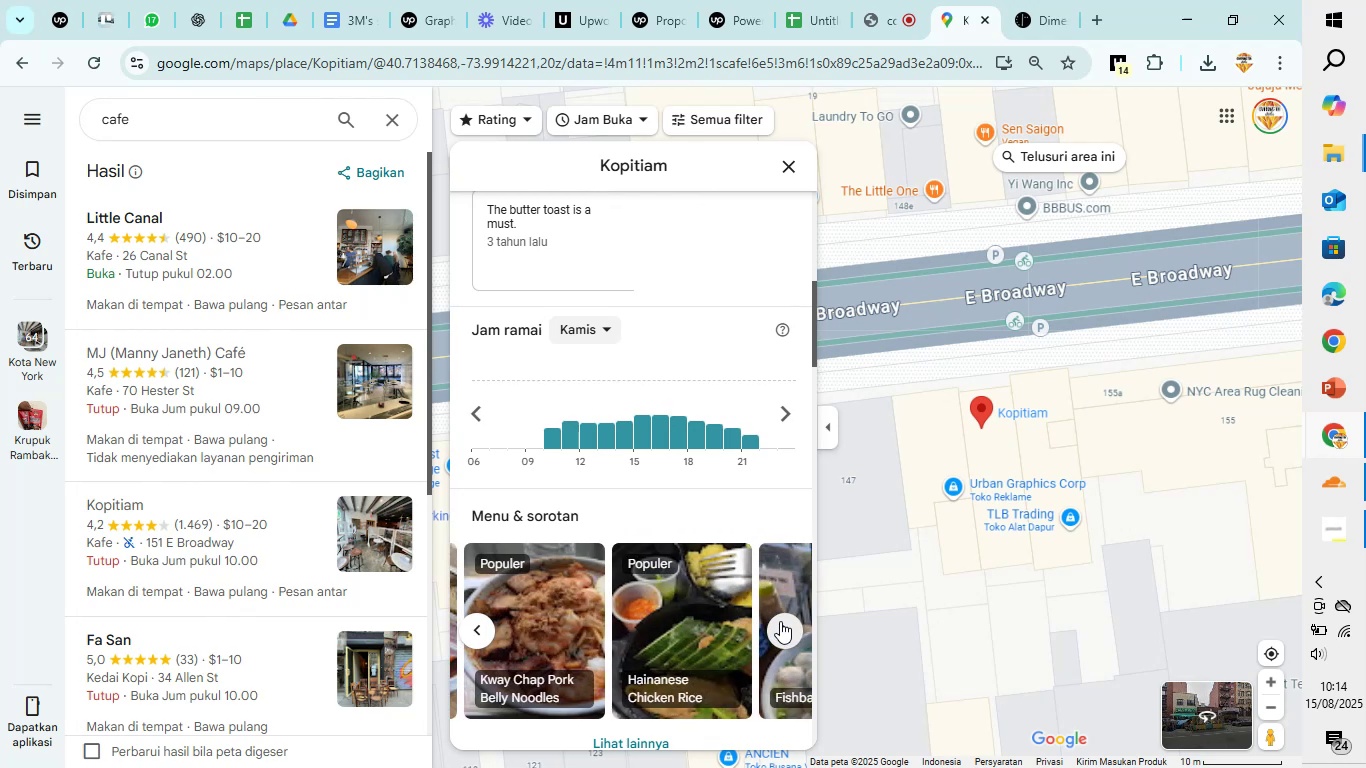 
left_click([780, 621])
 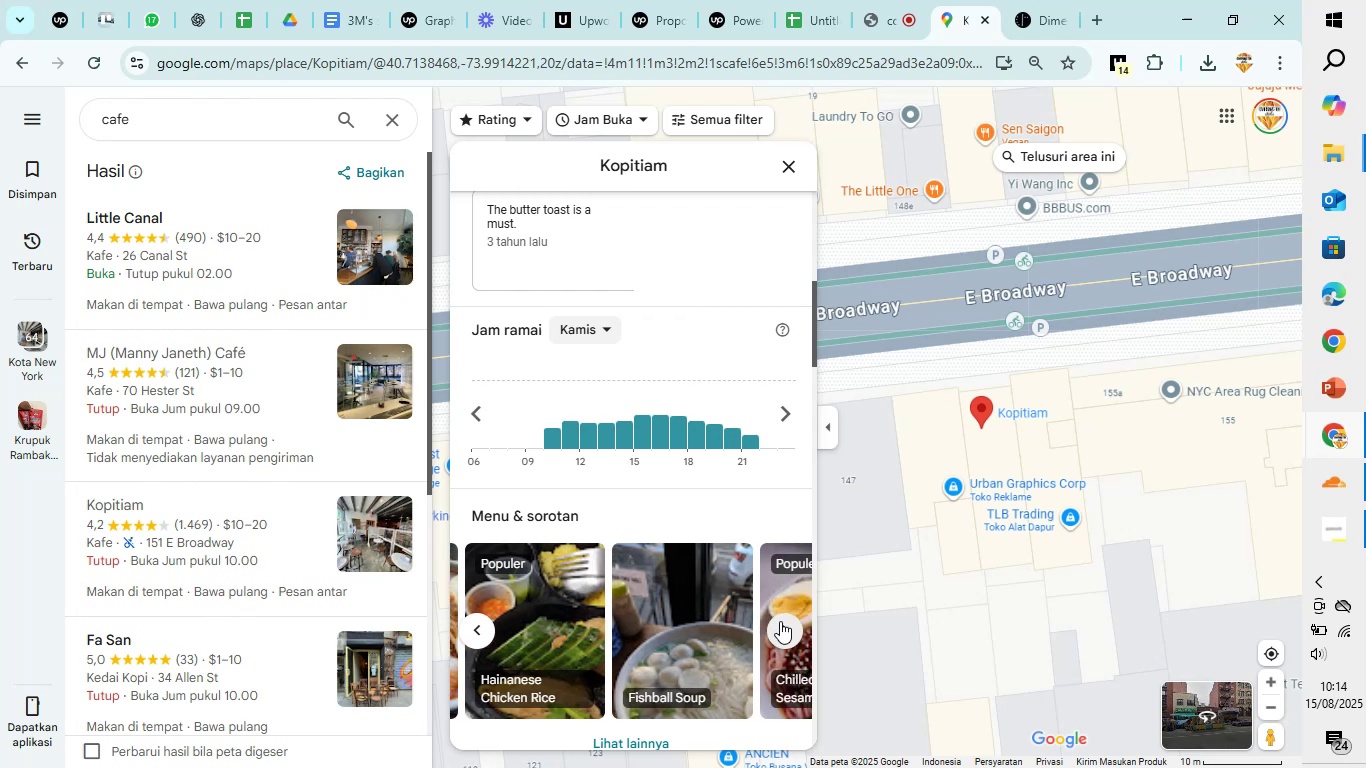 
left_click([780, 621])
 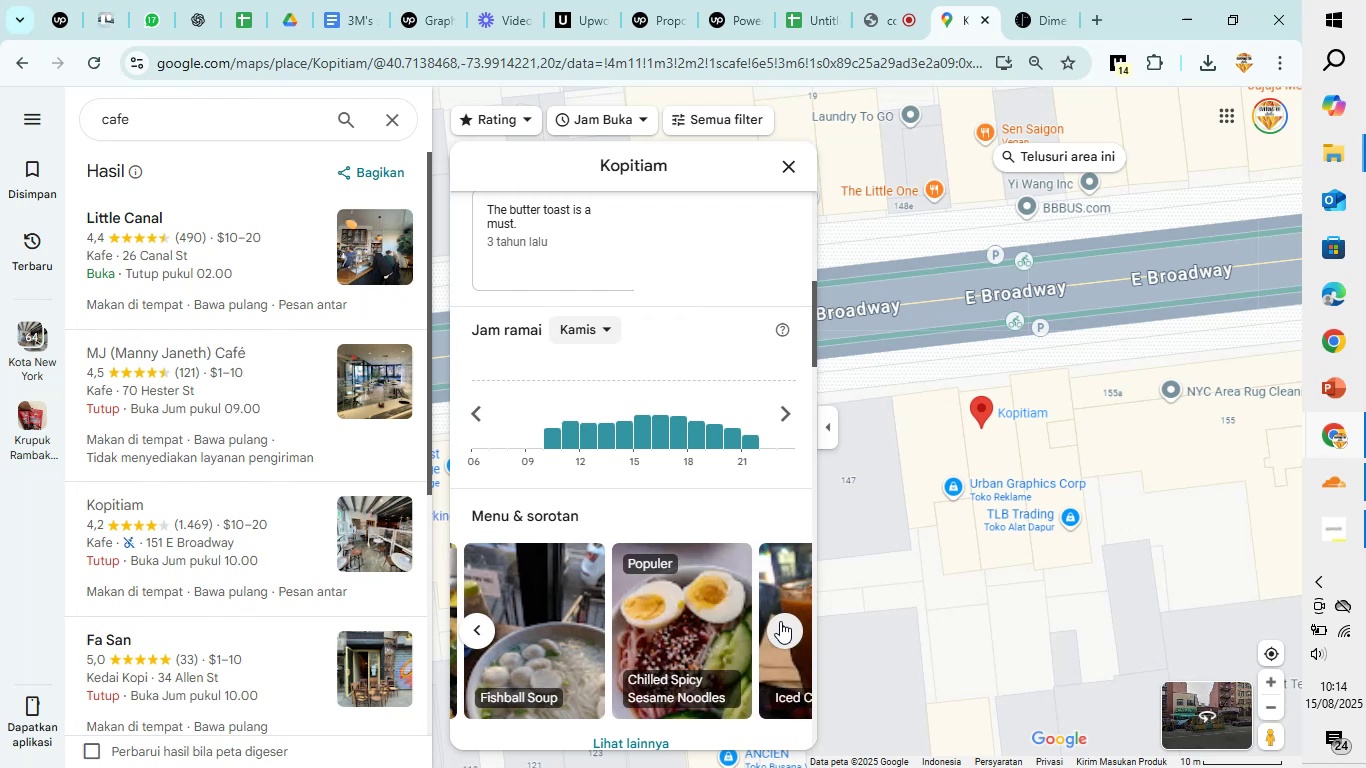 
left_click([780, 621])
 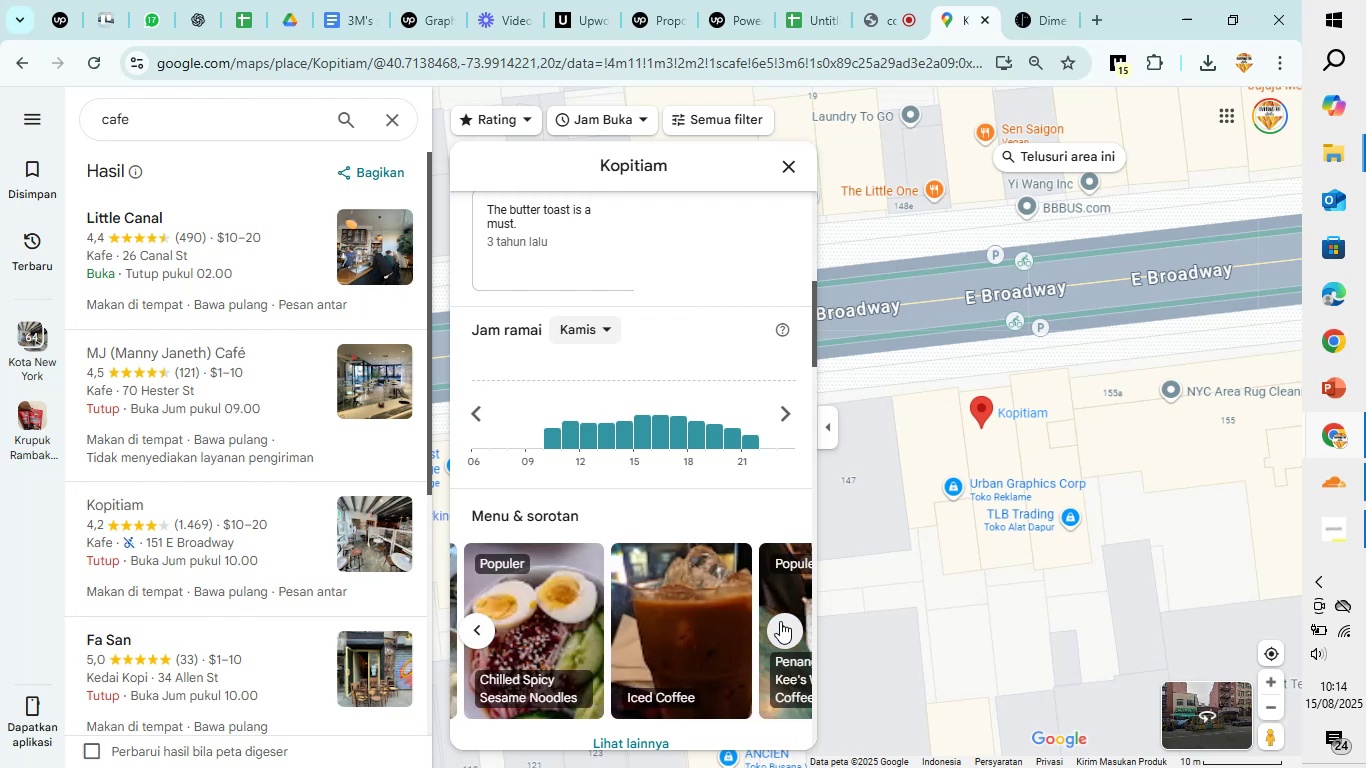 
left_click([780, 621])
 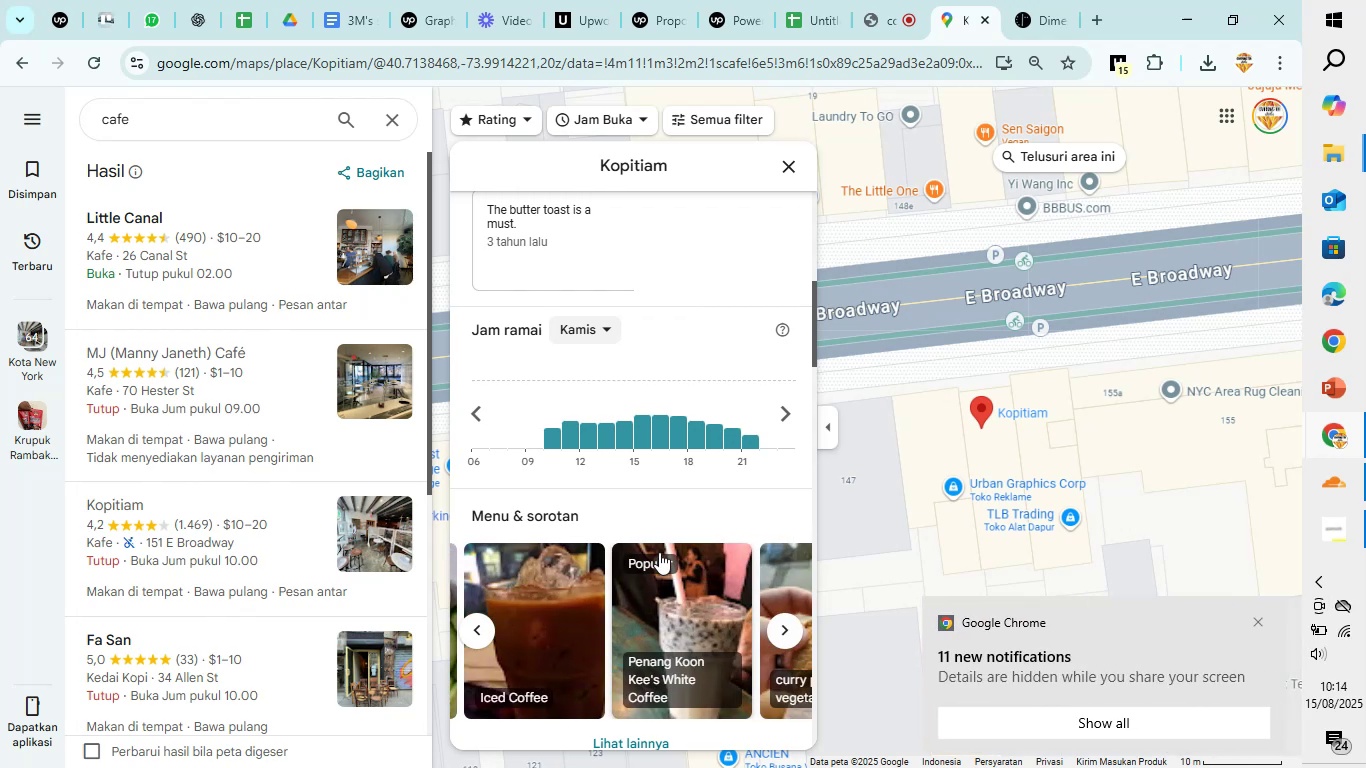 
scroll: coordinate [697, 390], scroll_direction: up, amount: 8.0
 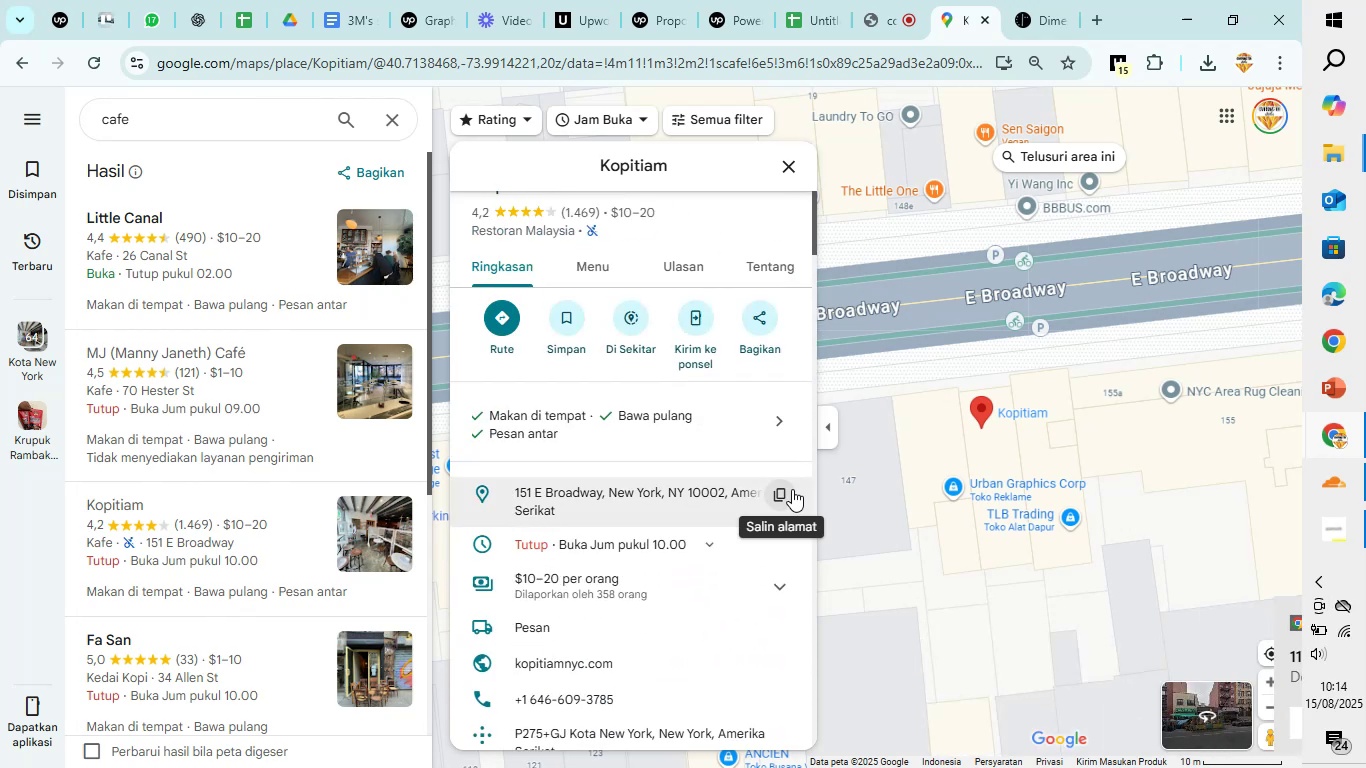 
left_click([792, 489])
 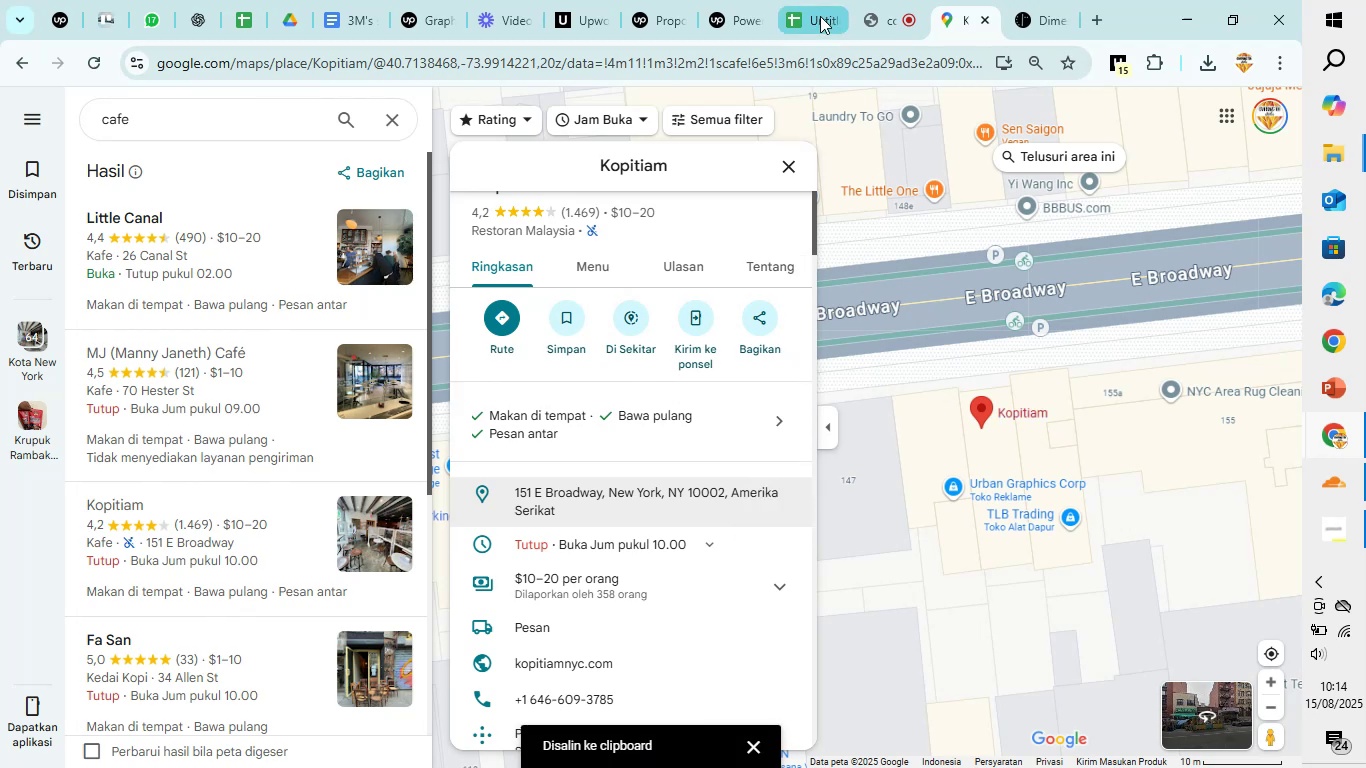 
left_click([817, 15])
 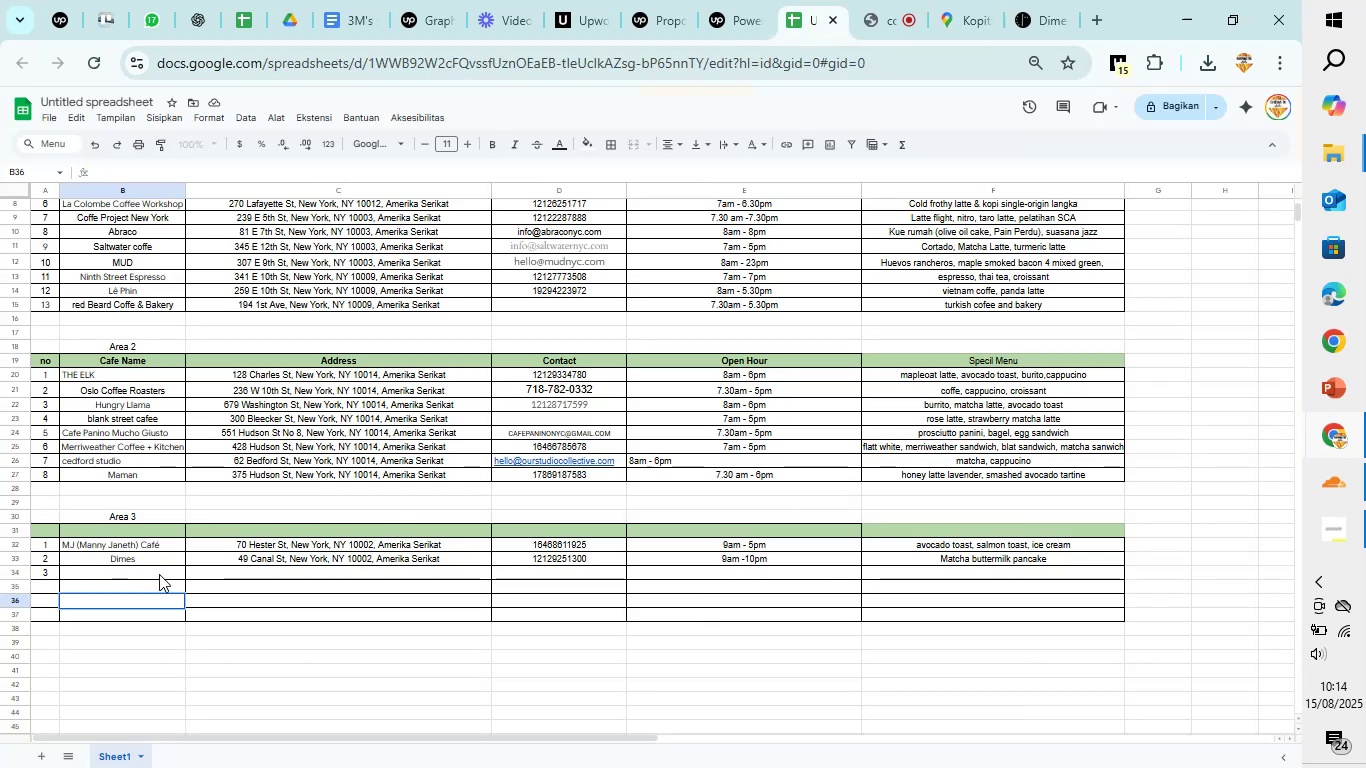 
left_click([159, 574])
 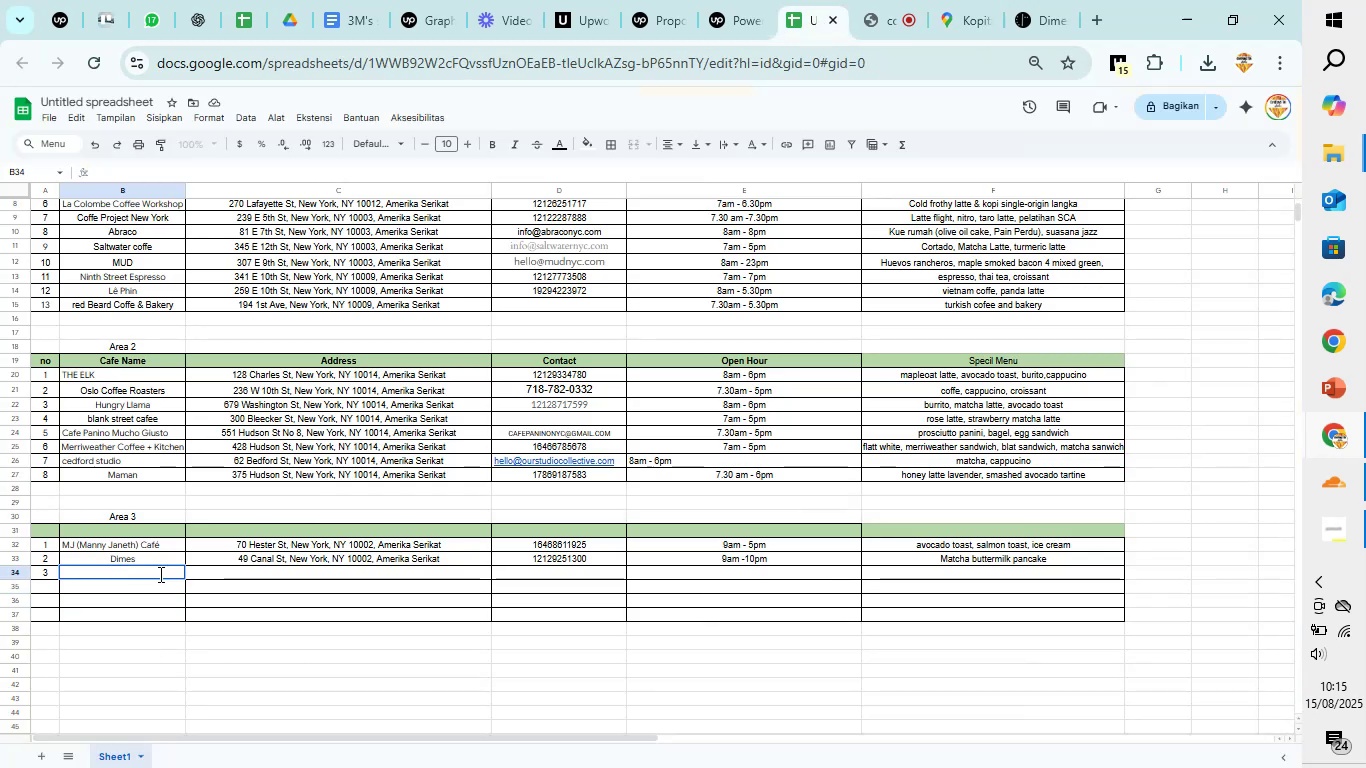 
type(kopitiam)
 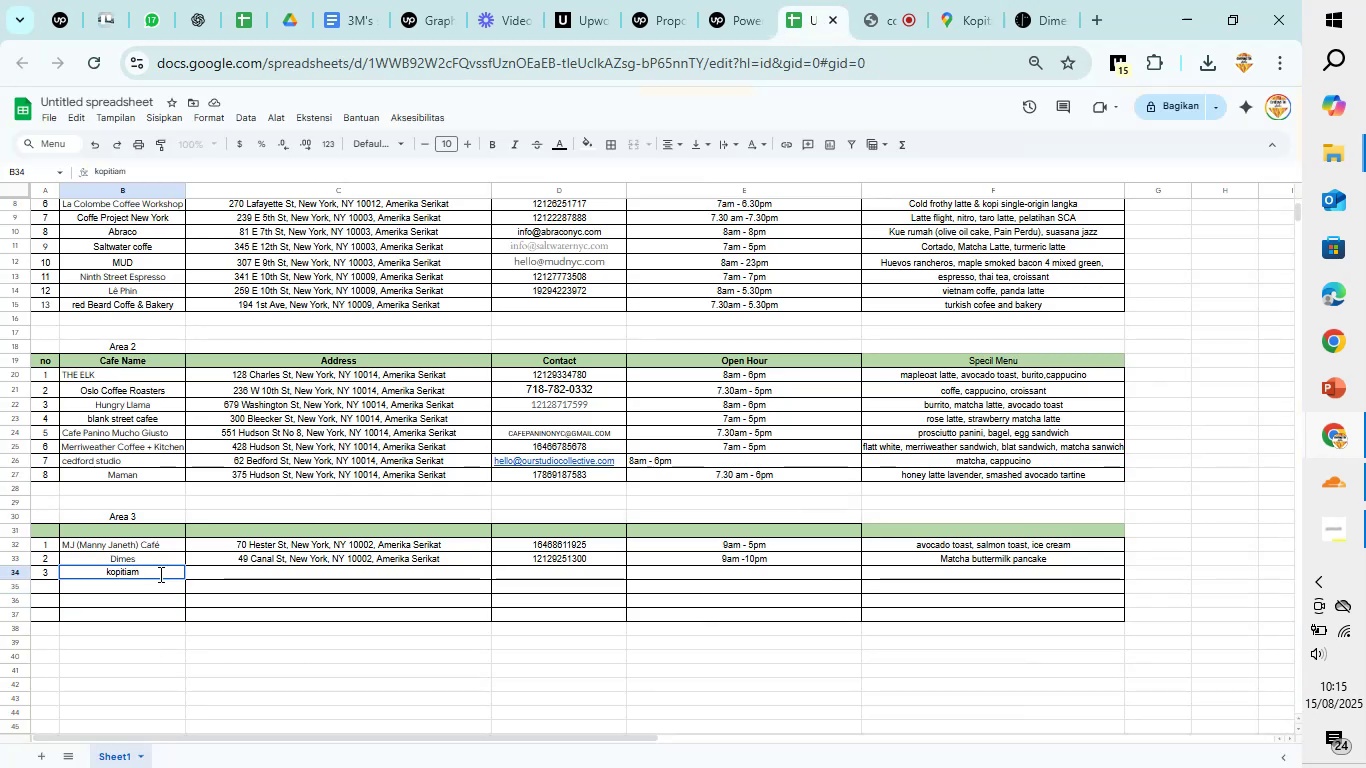 
key(ArrowRight)
 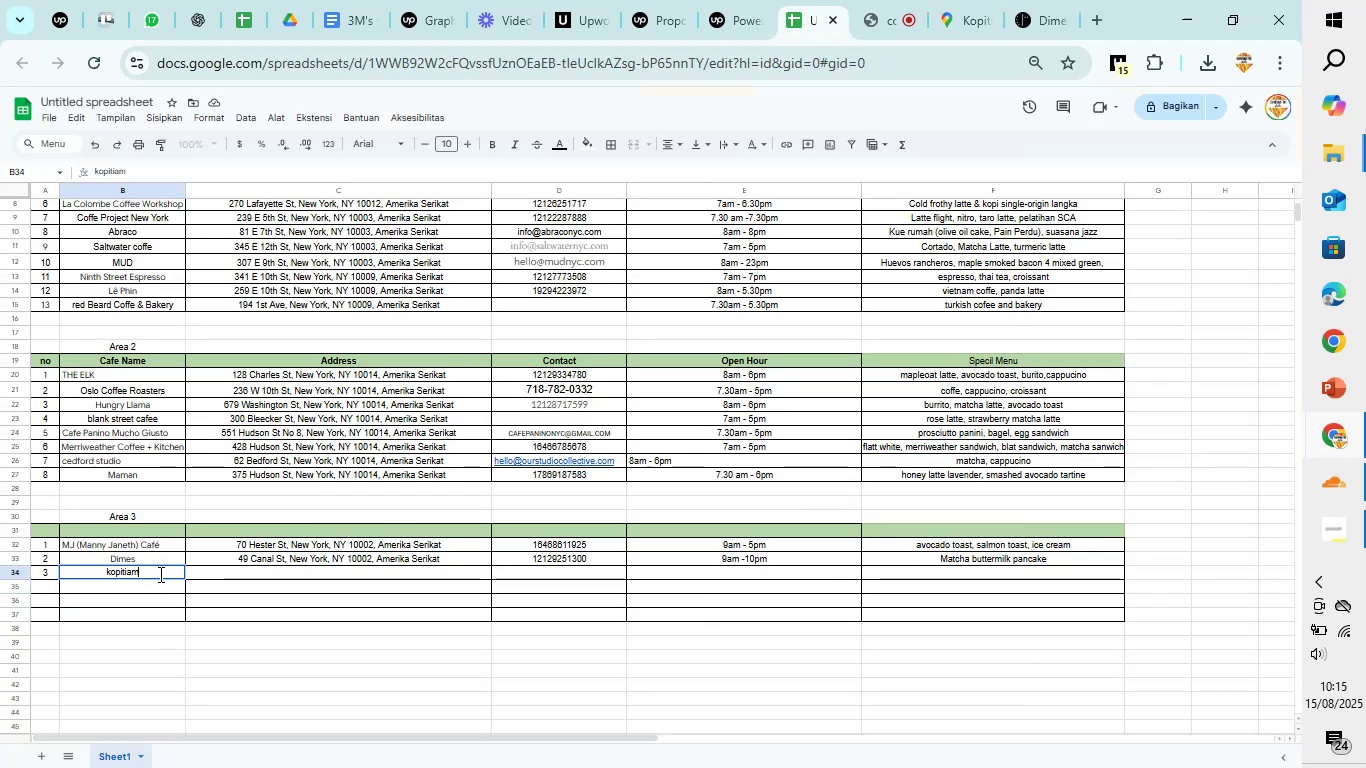 
key(ArrowRight)
 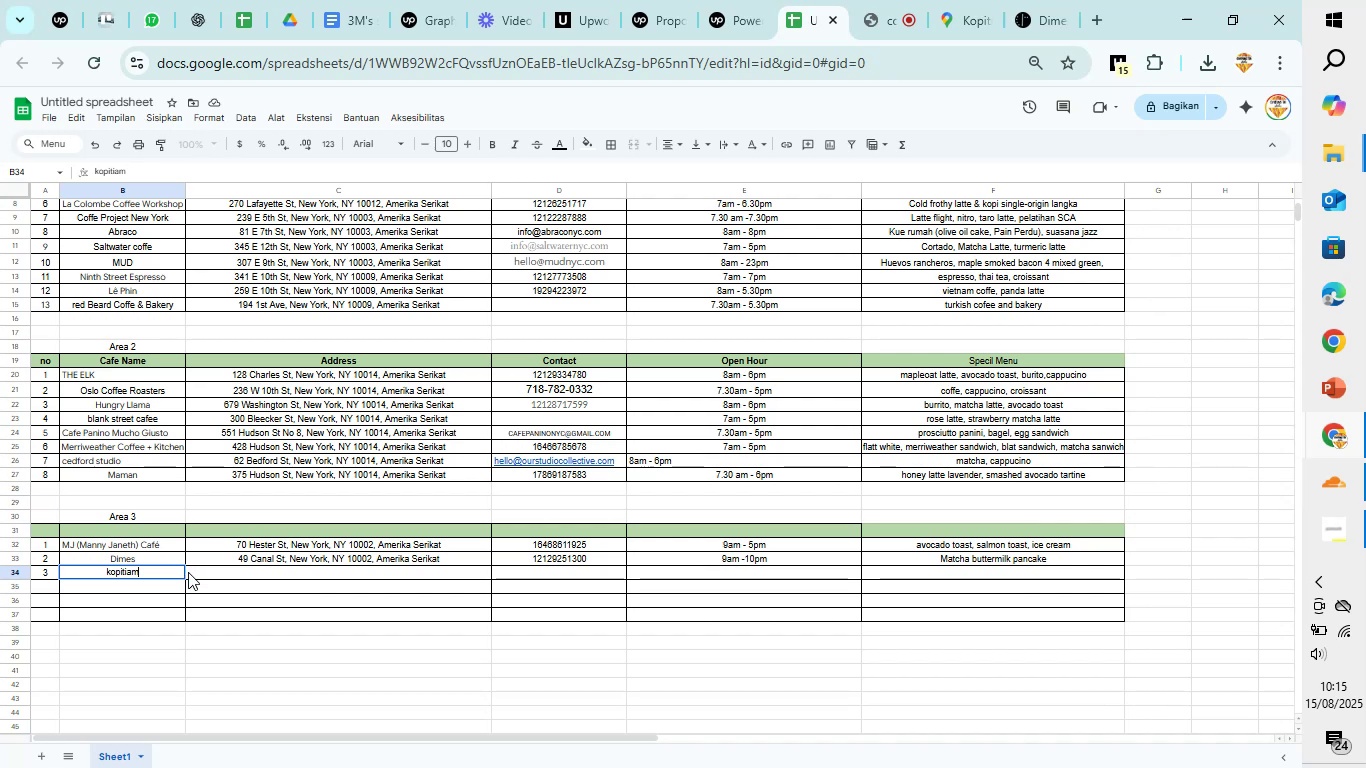 
left_click([203, 575])
 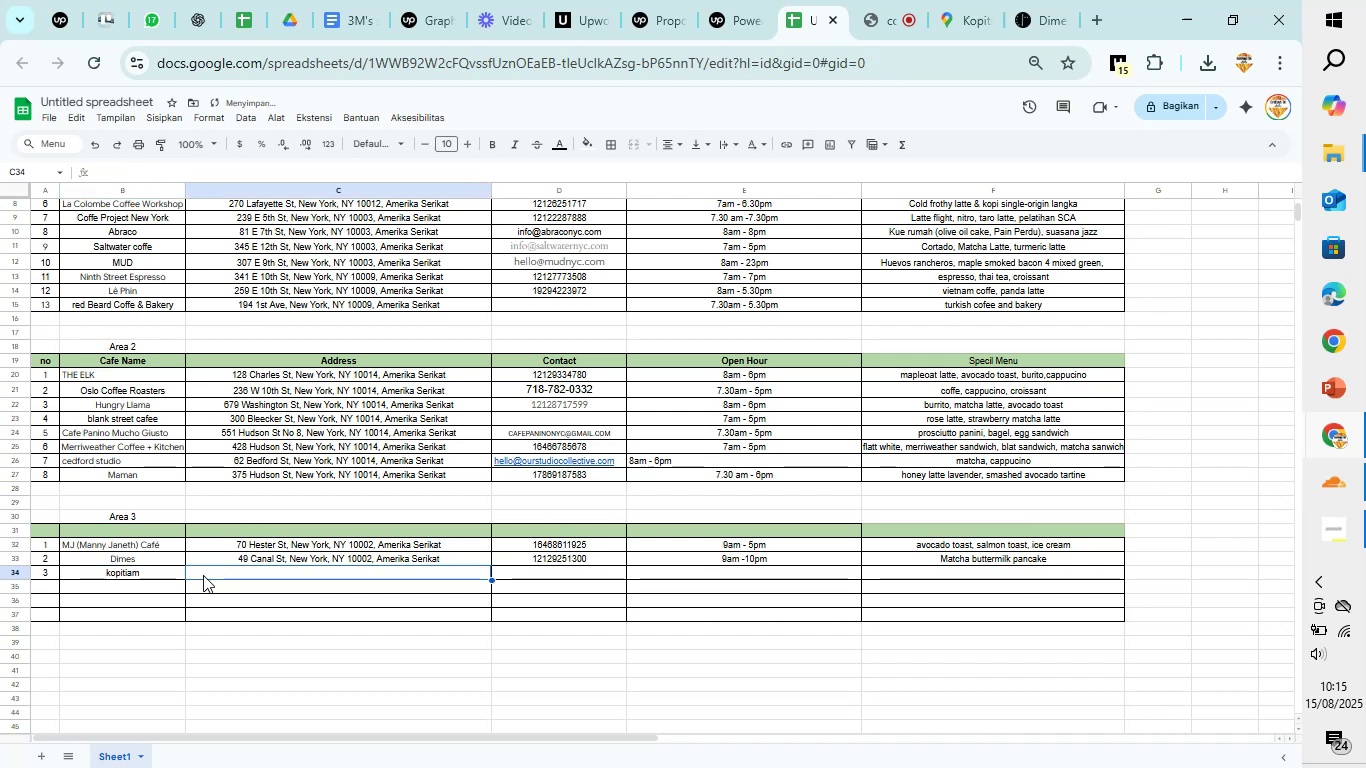 
key(Control+V)
 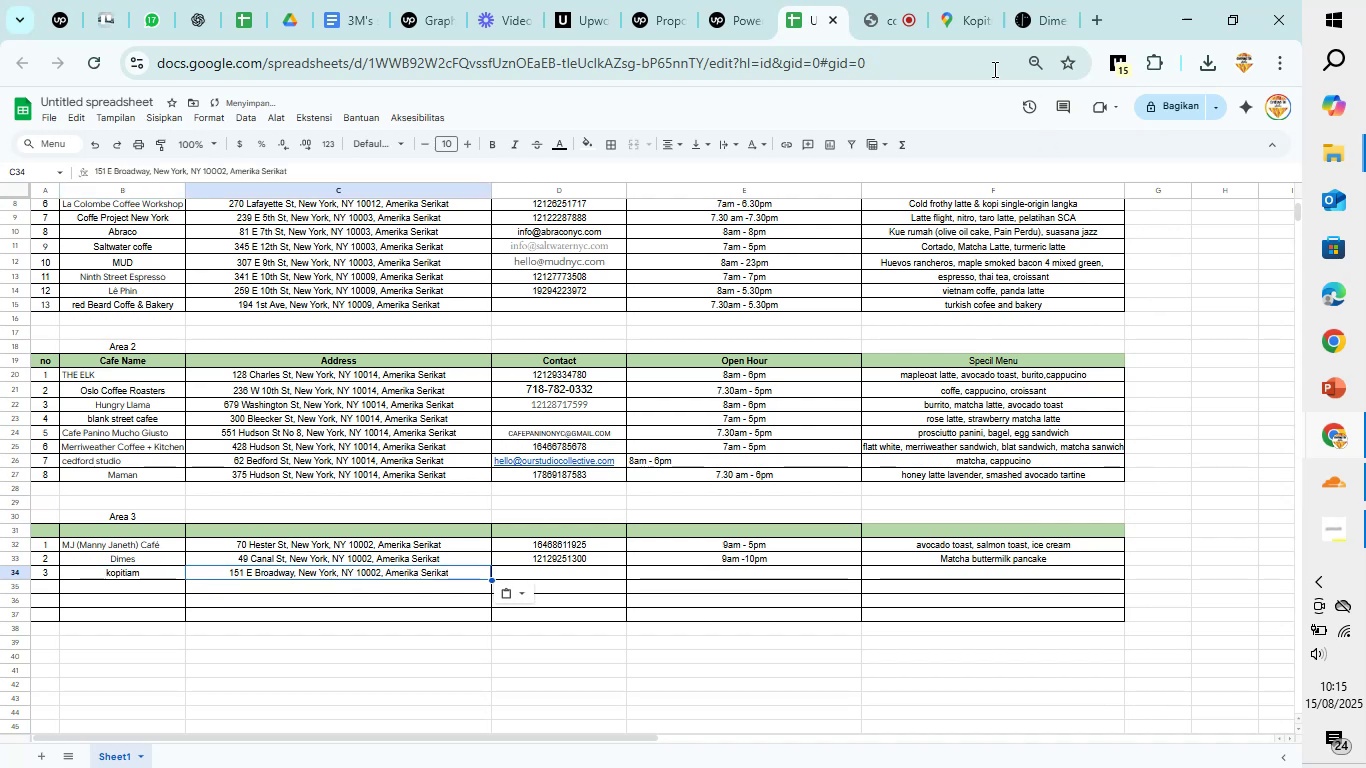 
left_click([970, 33])
 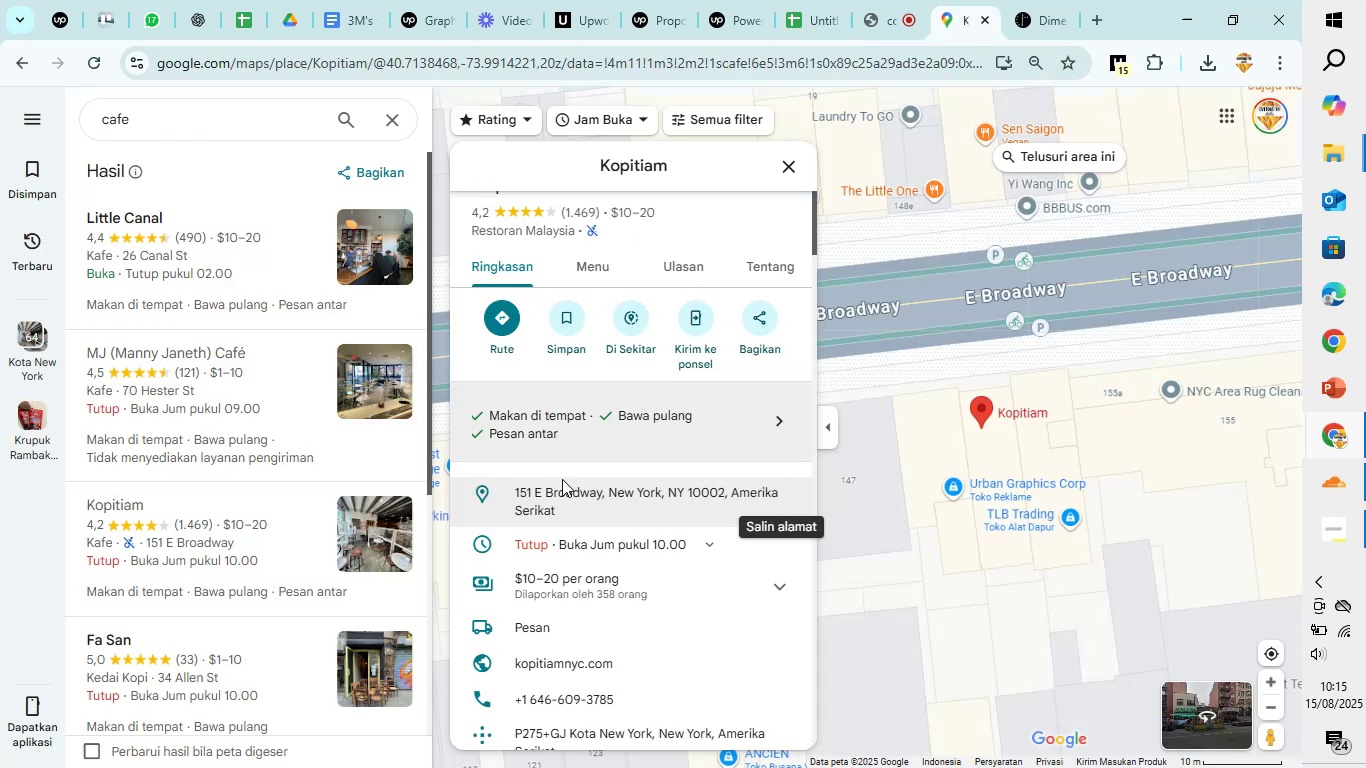 
scroll: coordinate [574, 516], scroll_direction: down, amount: 1.0
 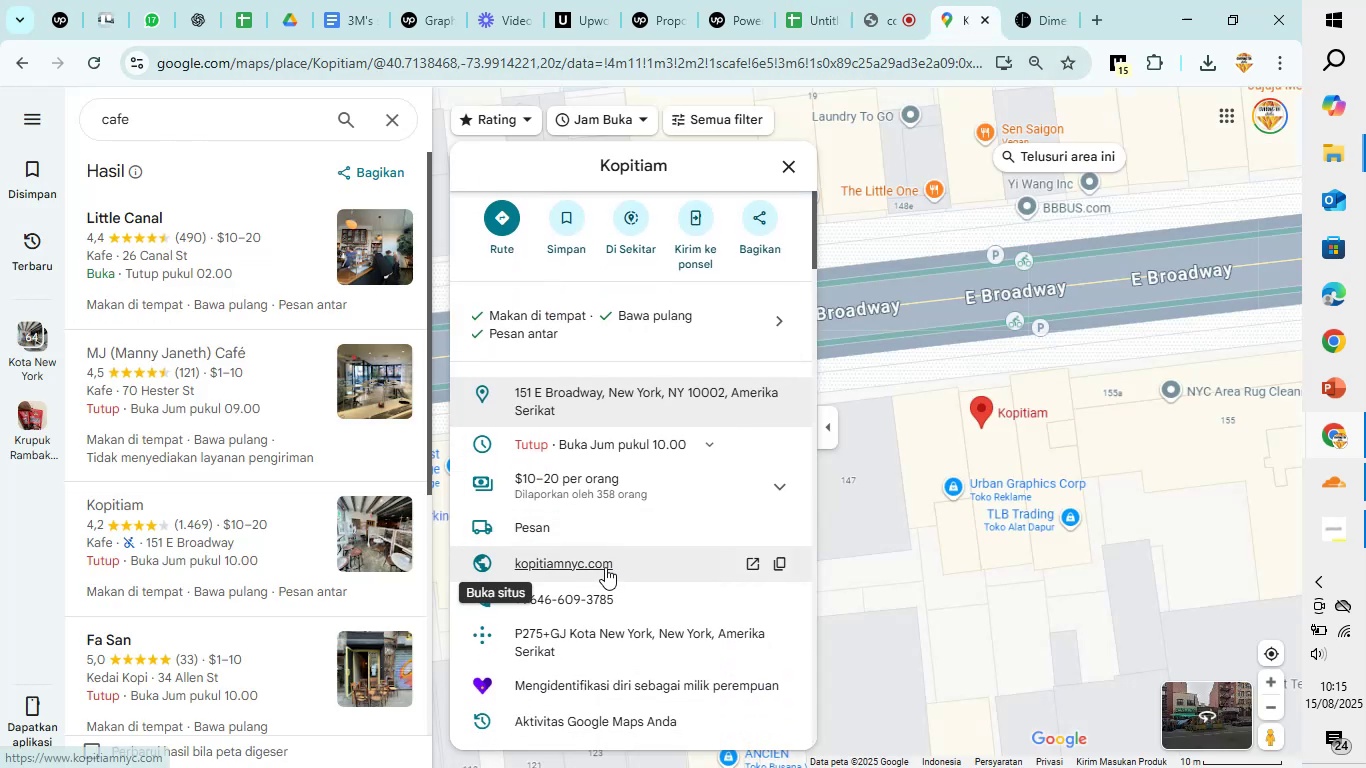 
left_click([603, 561])
 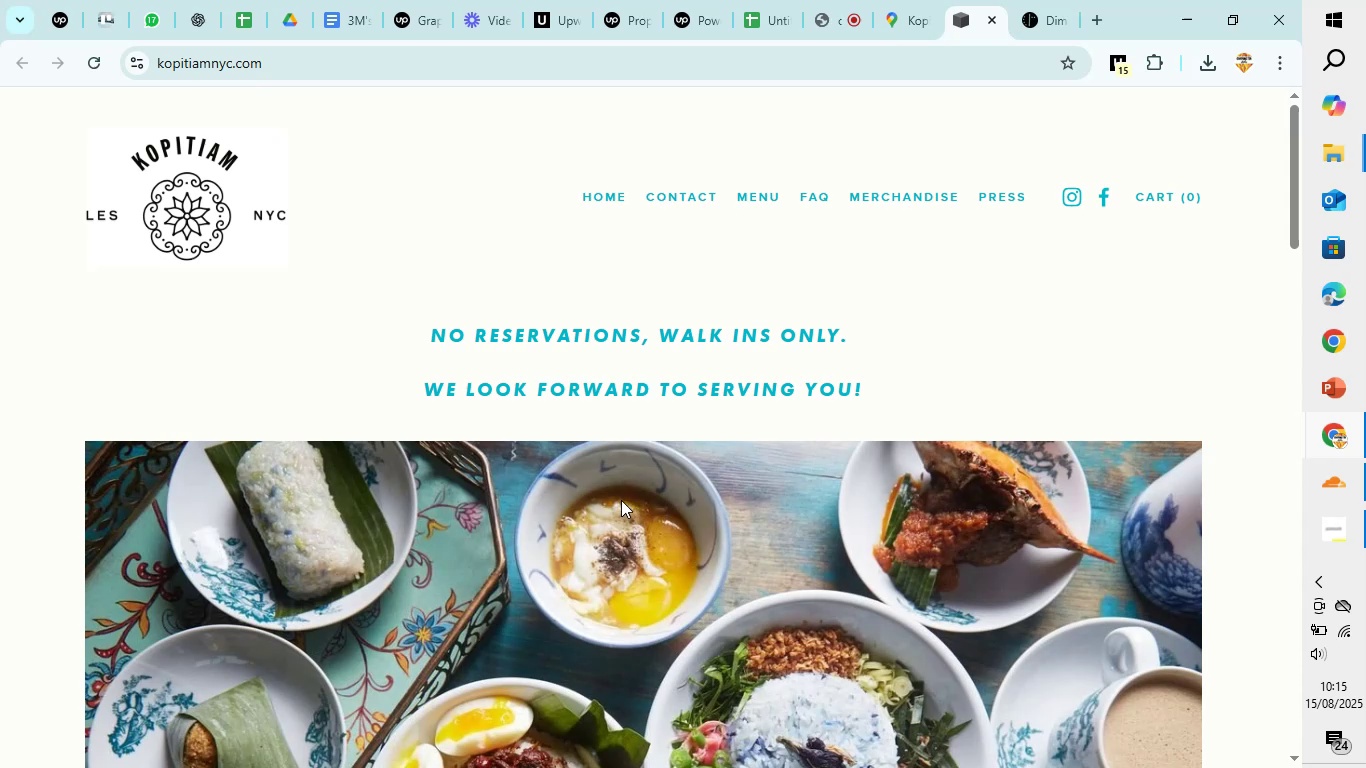 
wait(6.08)
 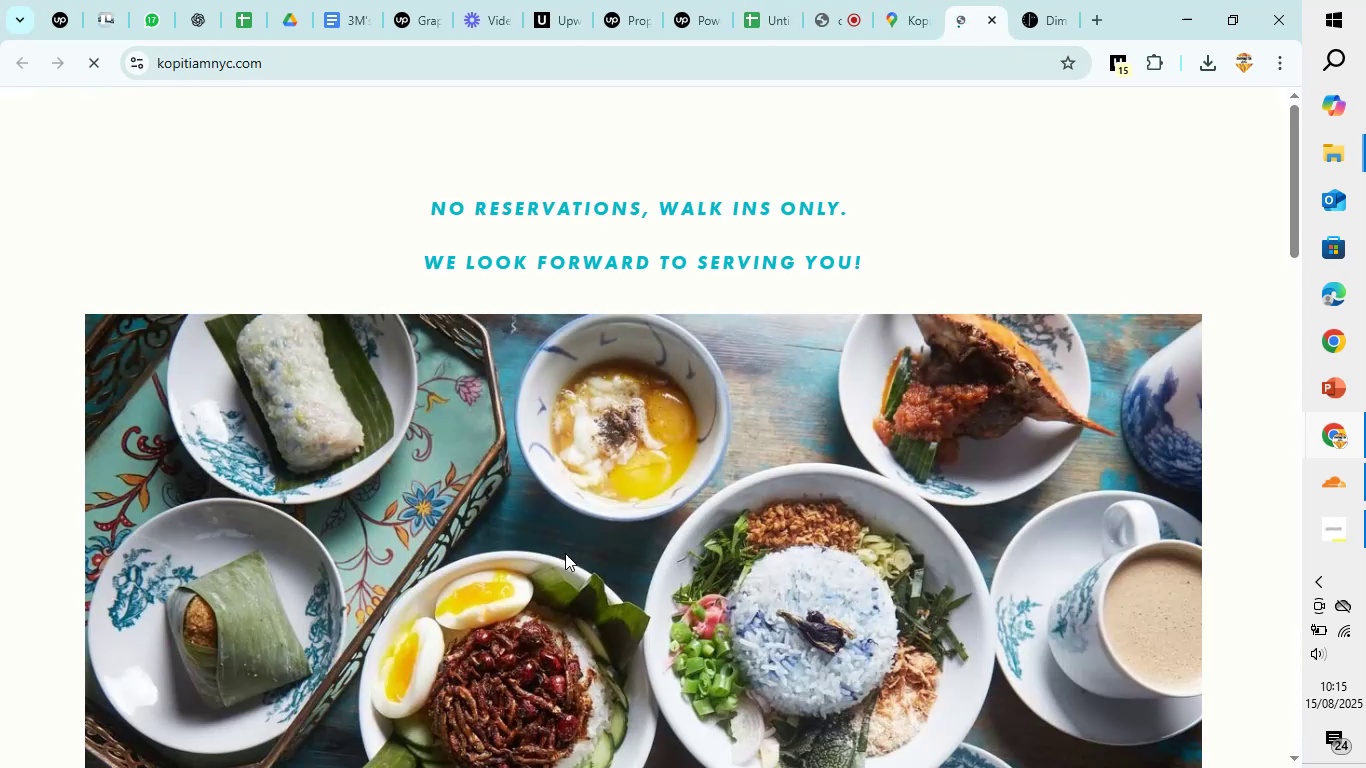 
left_click([668, 195])
 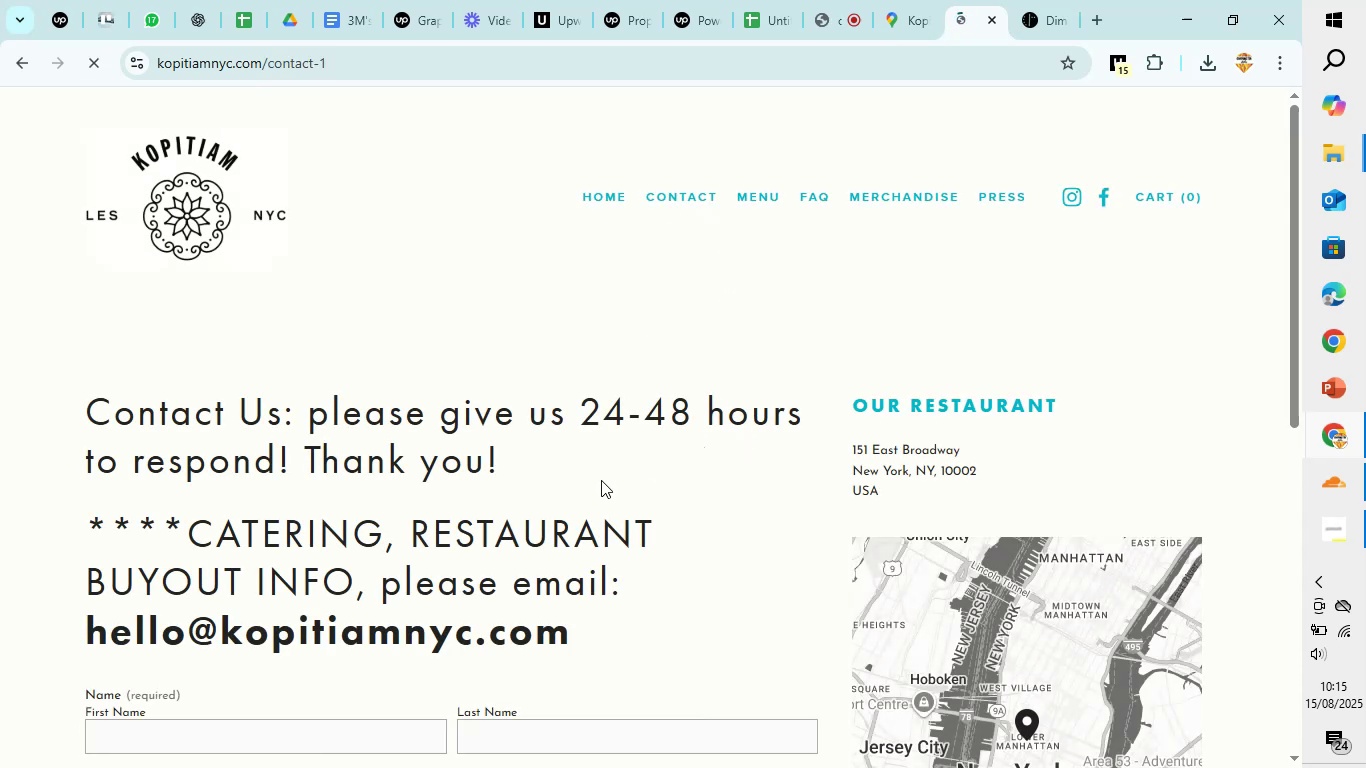 
left_click_drag(start_coordinate=[631, 631], to_coordinate=[65, 615])
 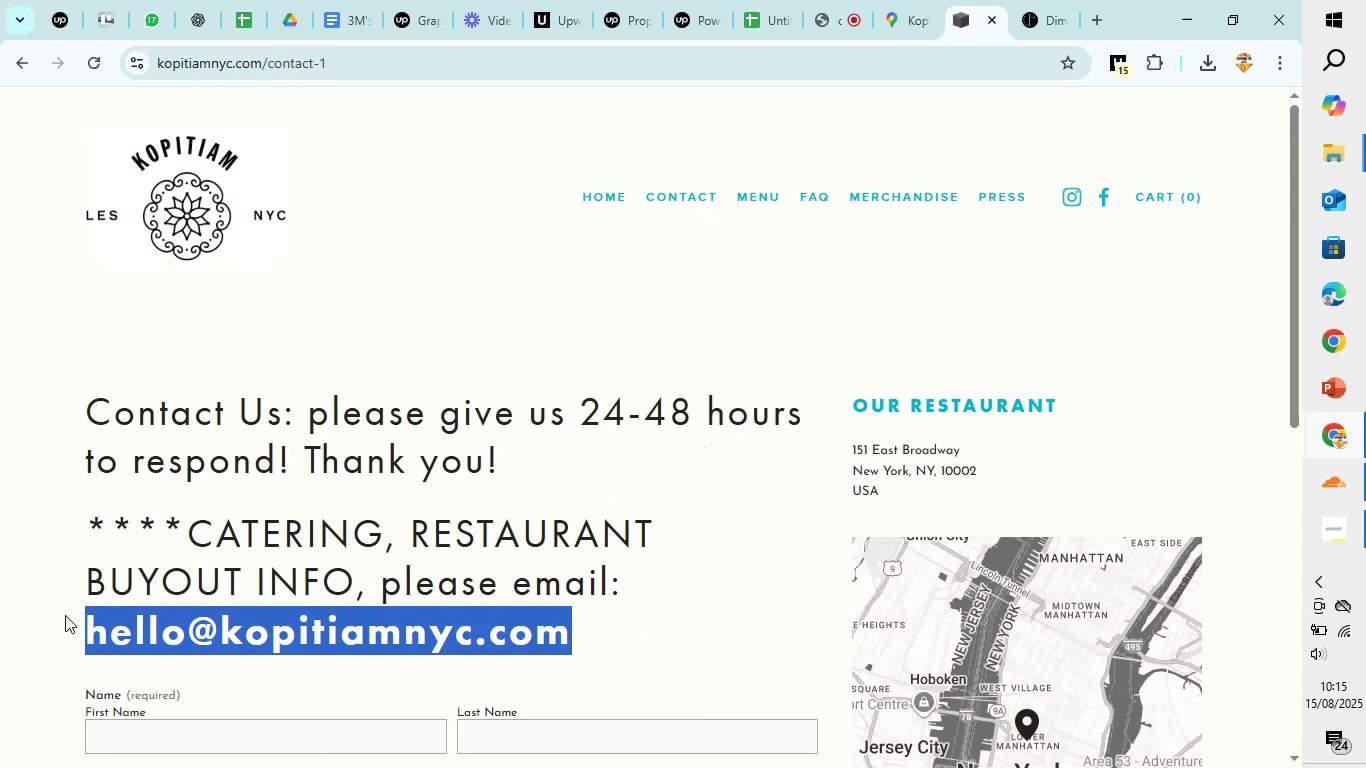 
key(Control+C)
 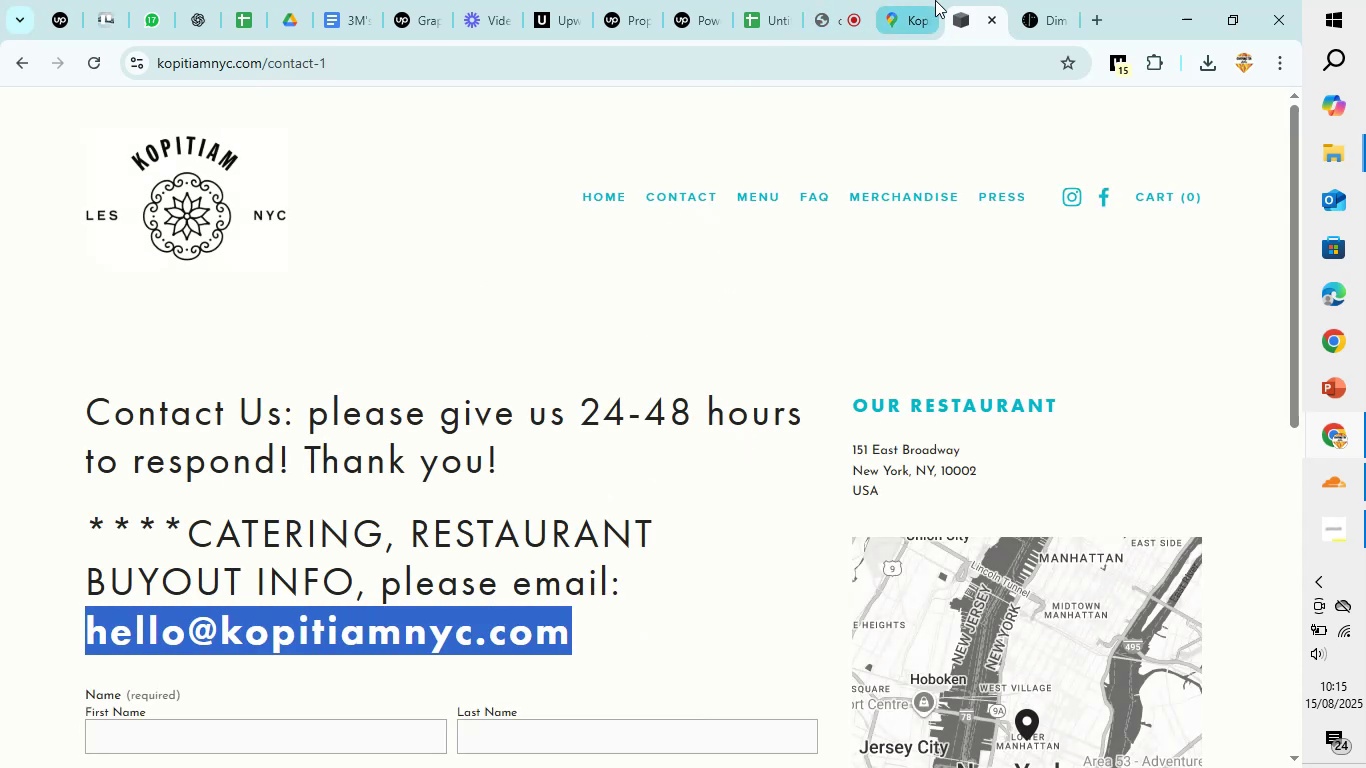 
left_click([936, 0])
 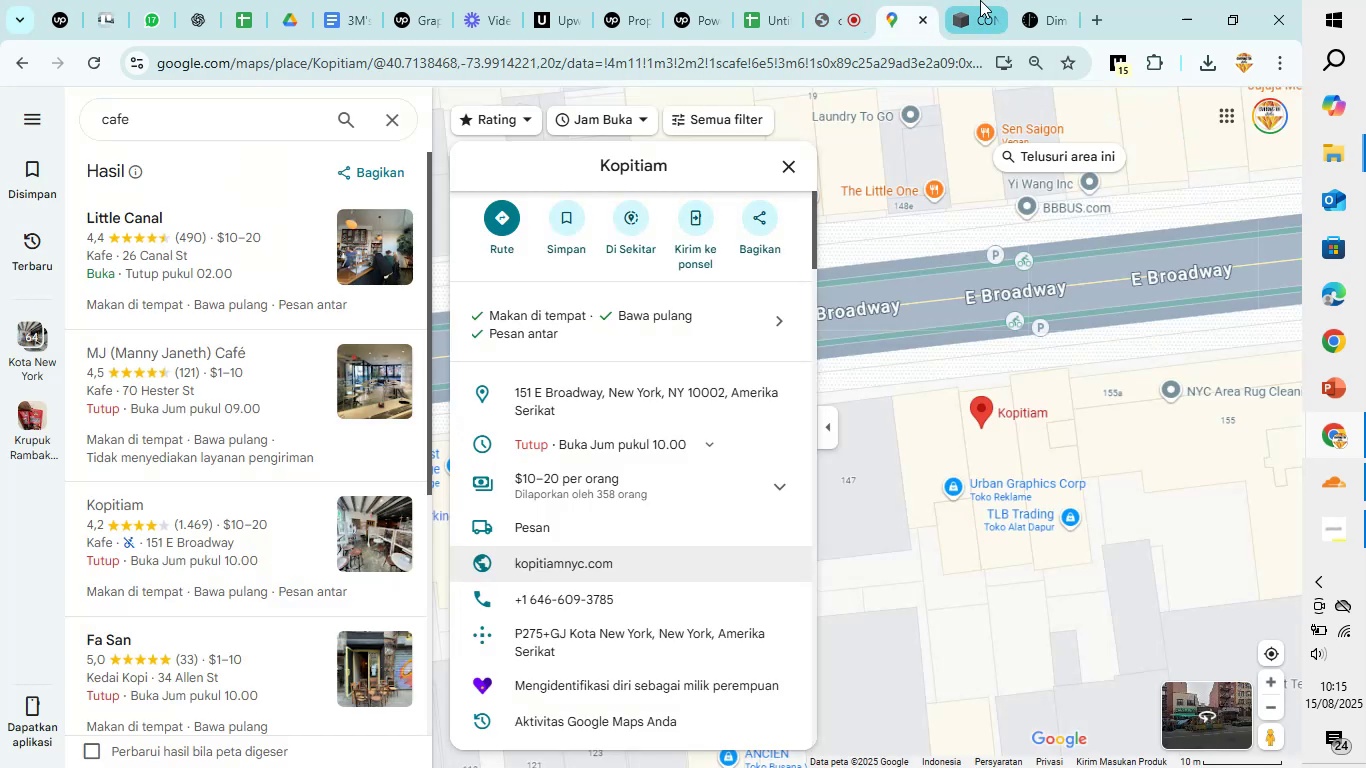 
left_click([789, 0])
 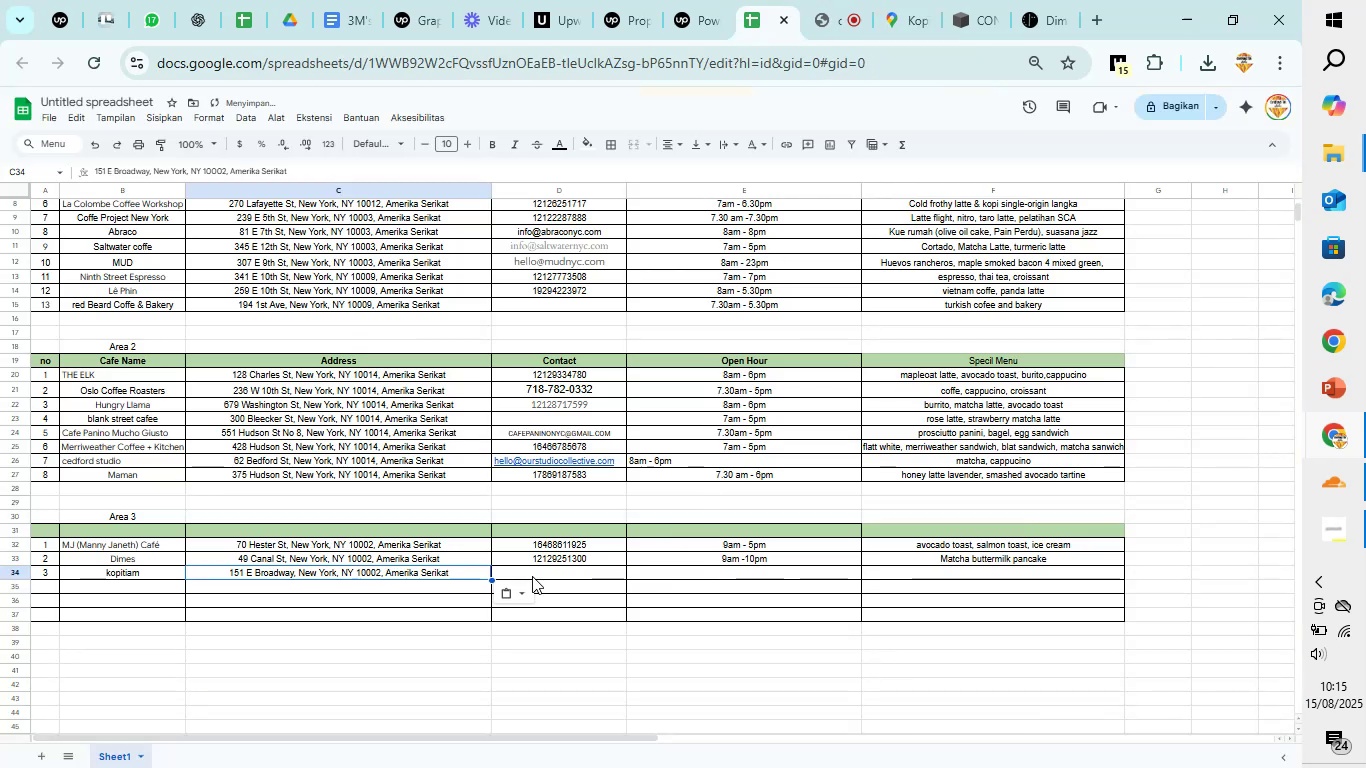 
key(ArrowRight)
 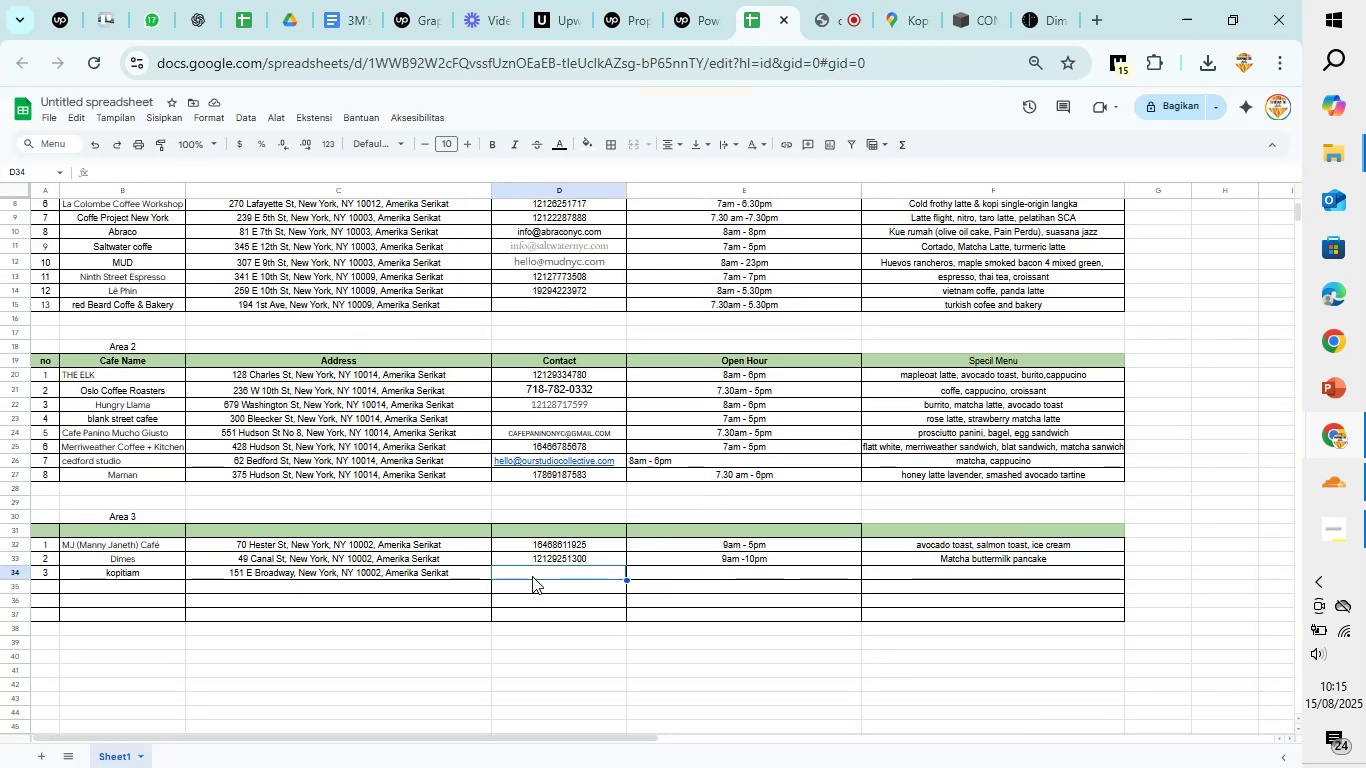 
key(Control+V)
 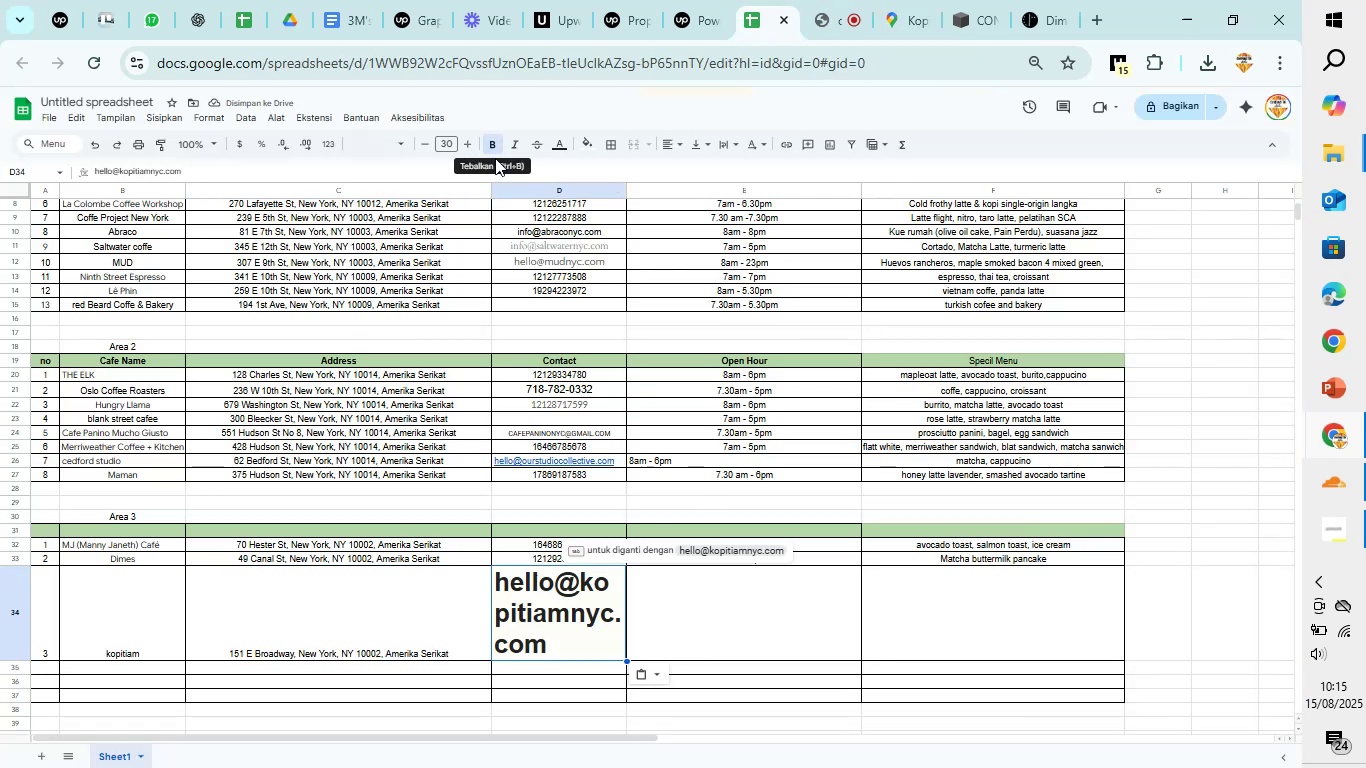 
wait(5.89)
 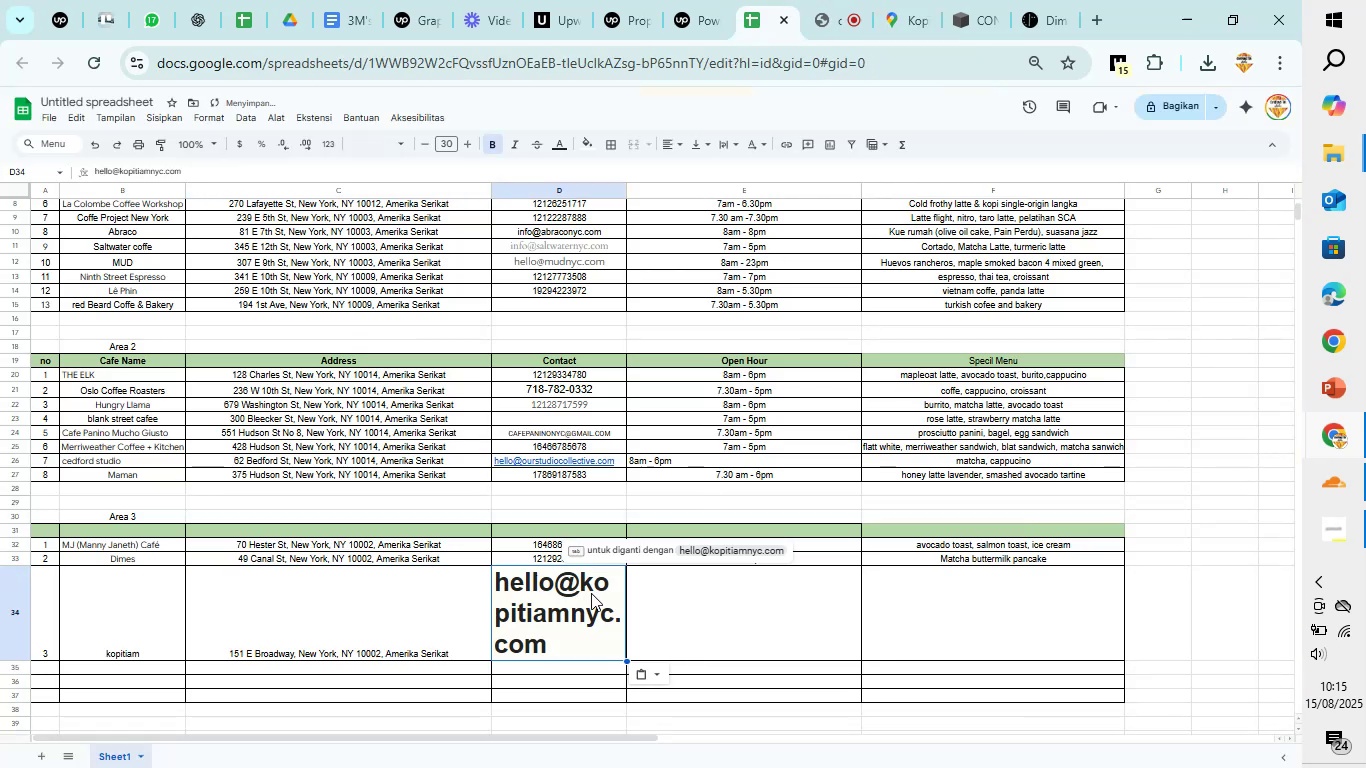 
left_click([585, 550])
 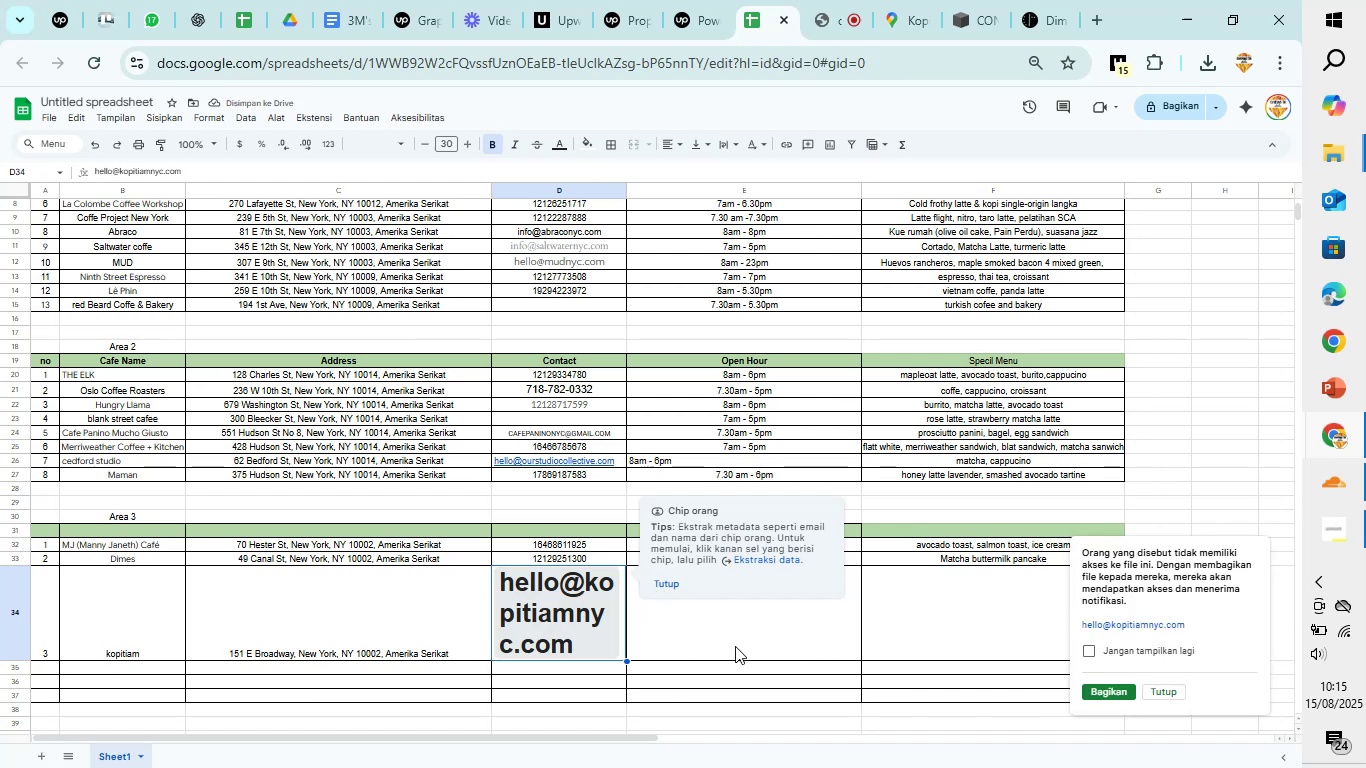 
wait(6.48)
 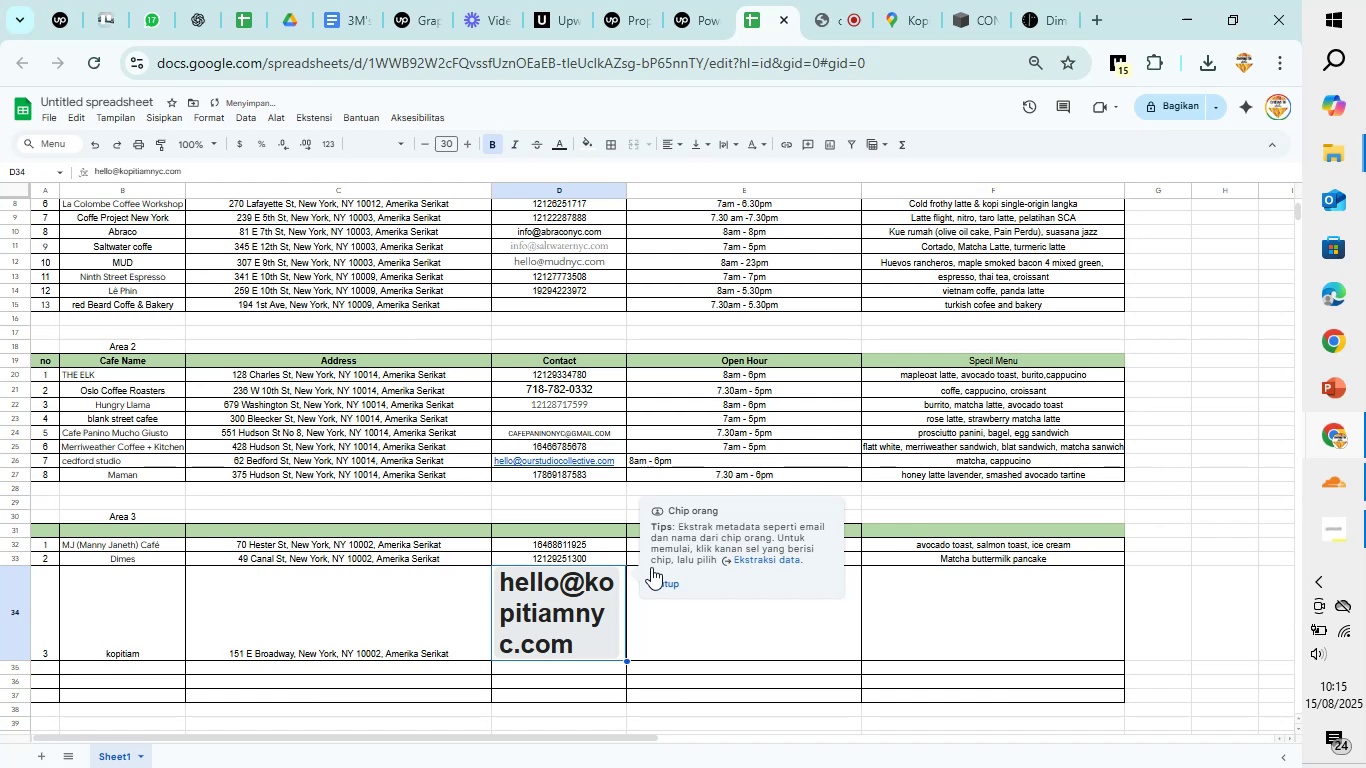 
key(Control+Z)
 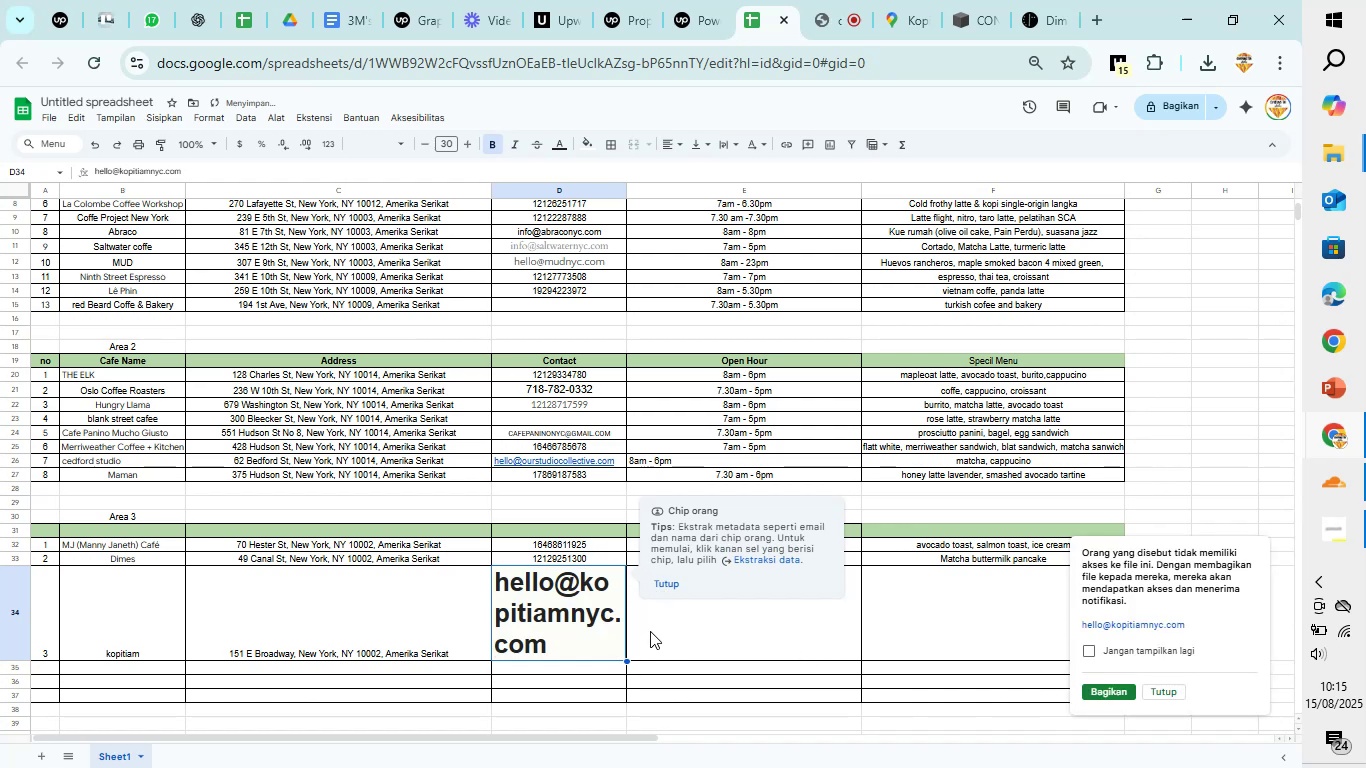 
key(Control+Z)
 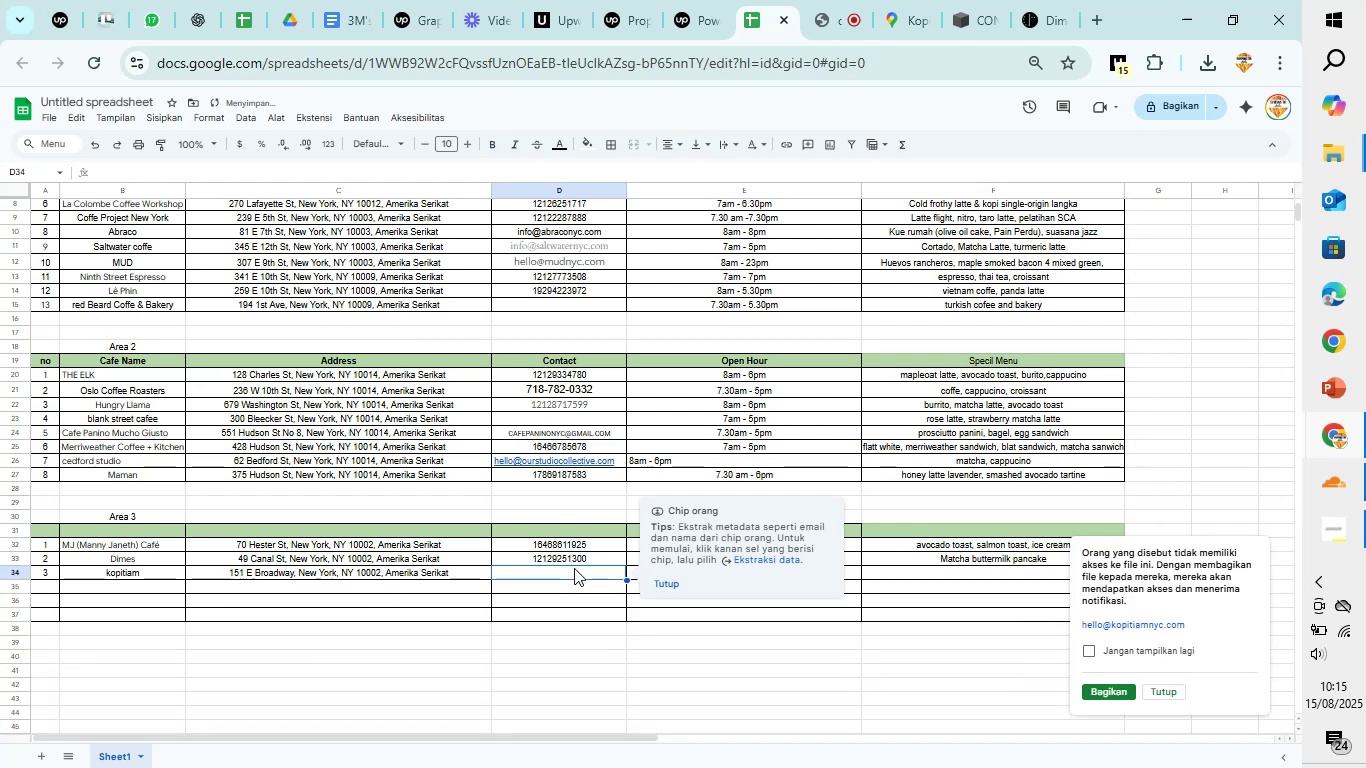 
right_click([574, 568])
 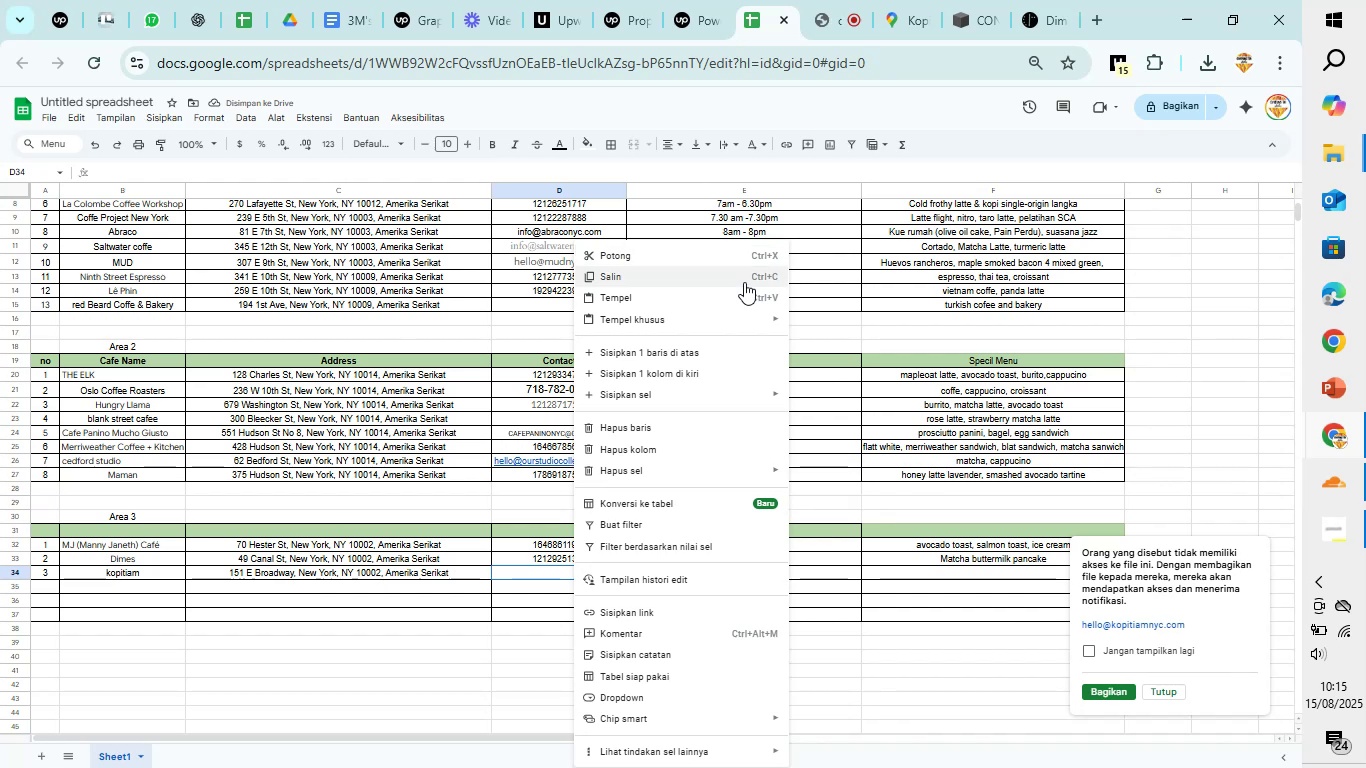 
mouse_move([775, 319])
 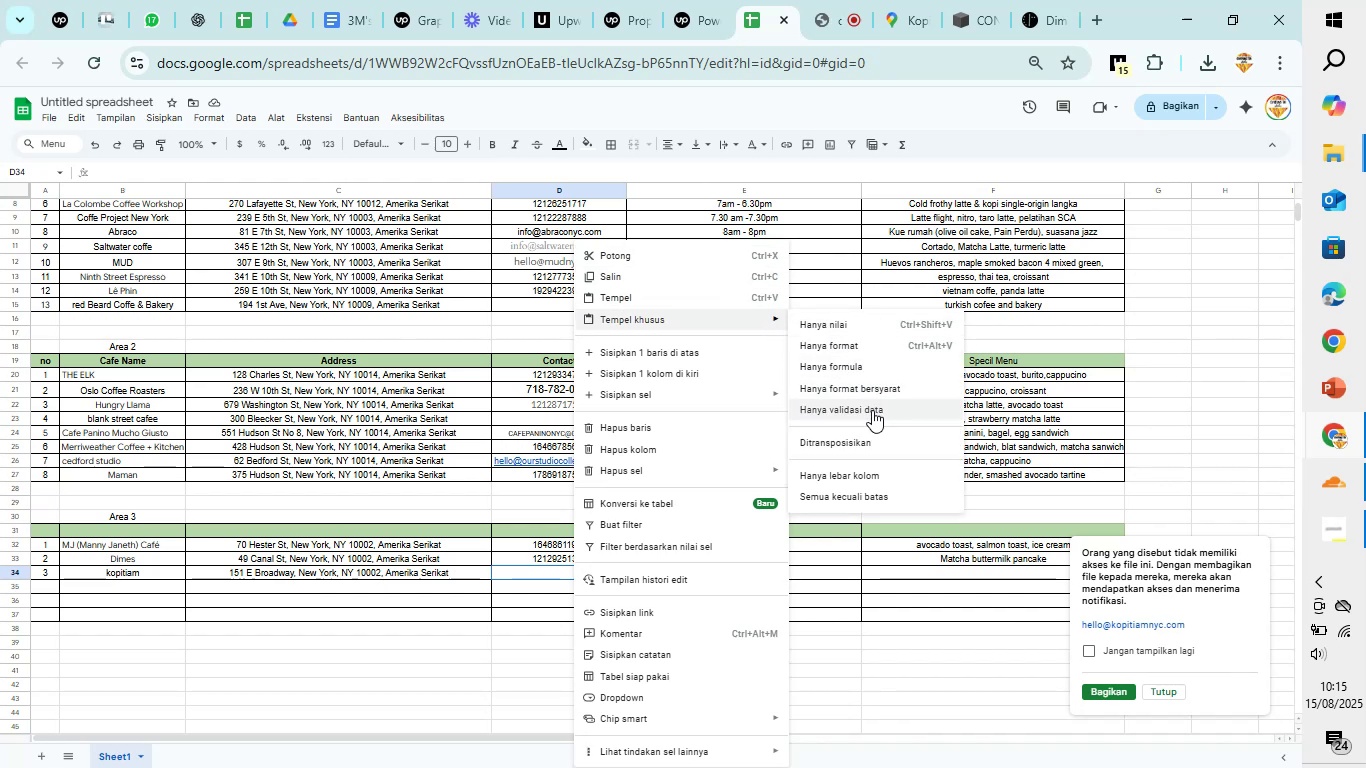 
left_click([872, 410])
 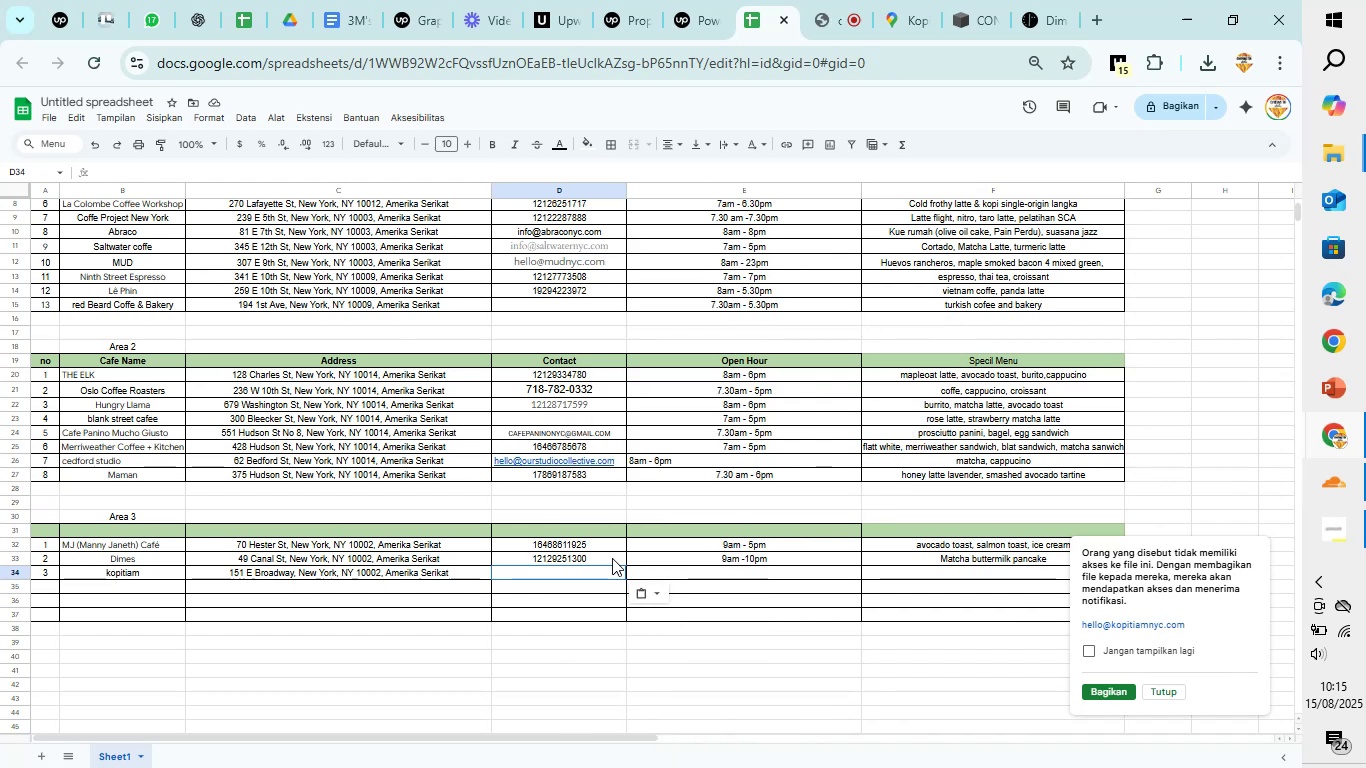 
left_click([655, 592])
 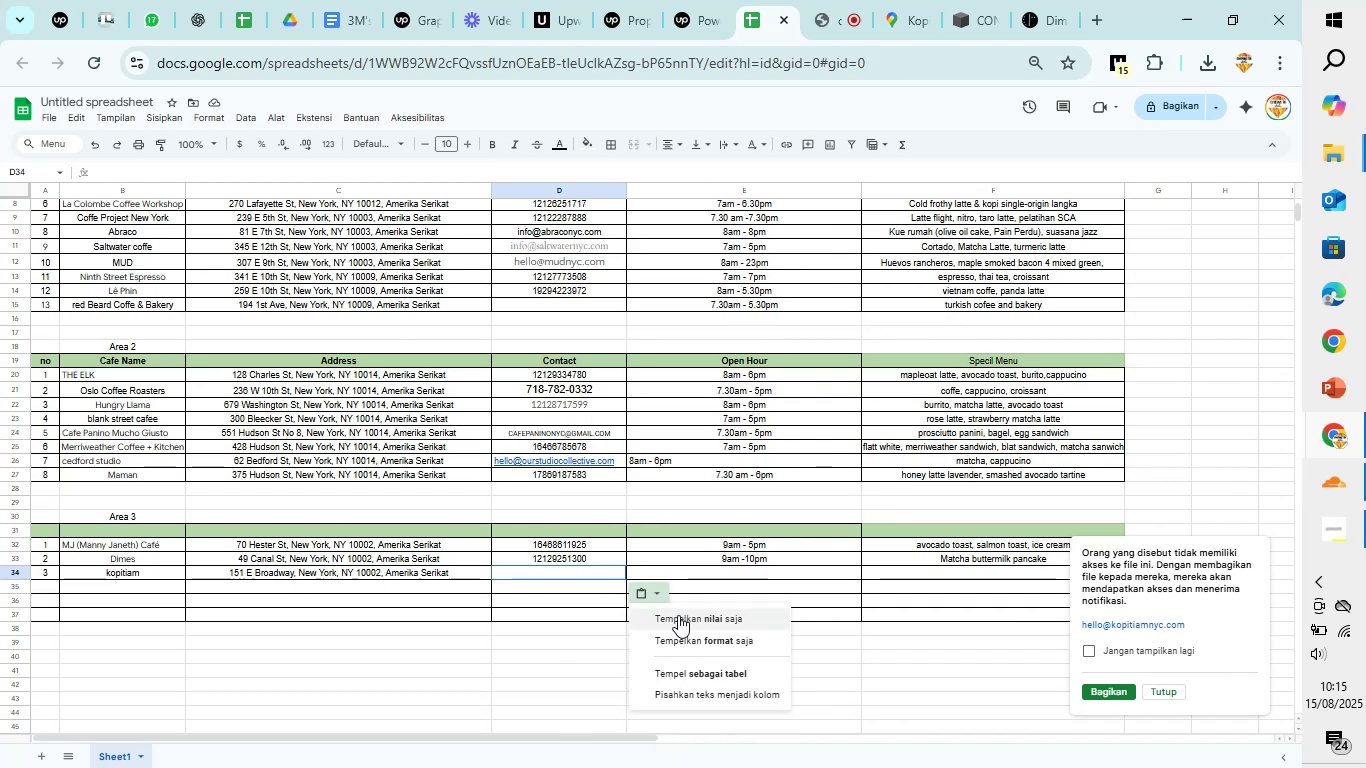 
left_click([678, 615])
 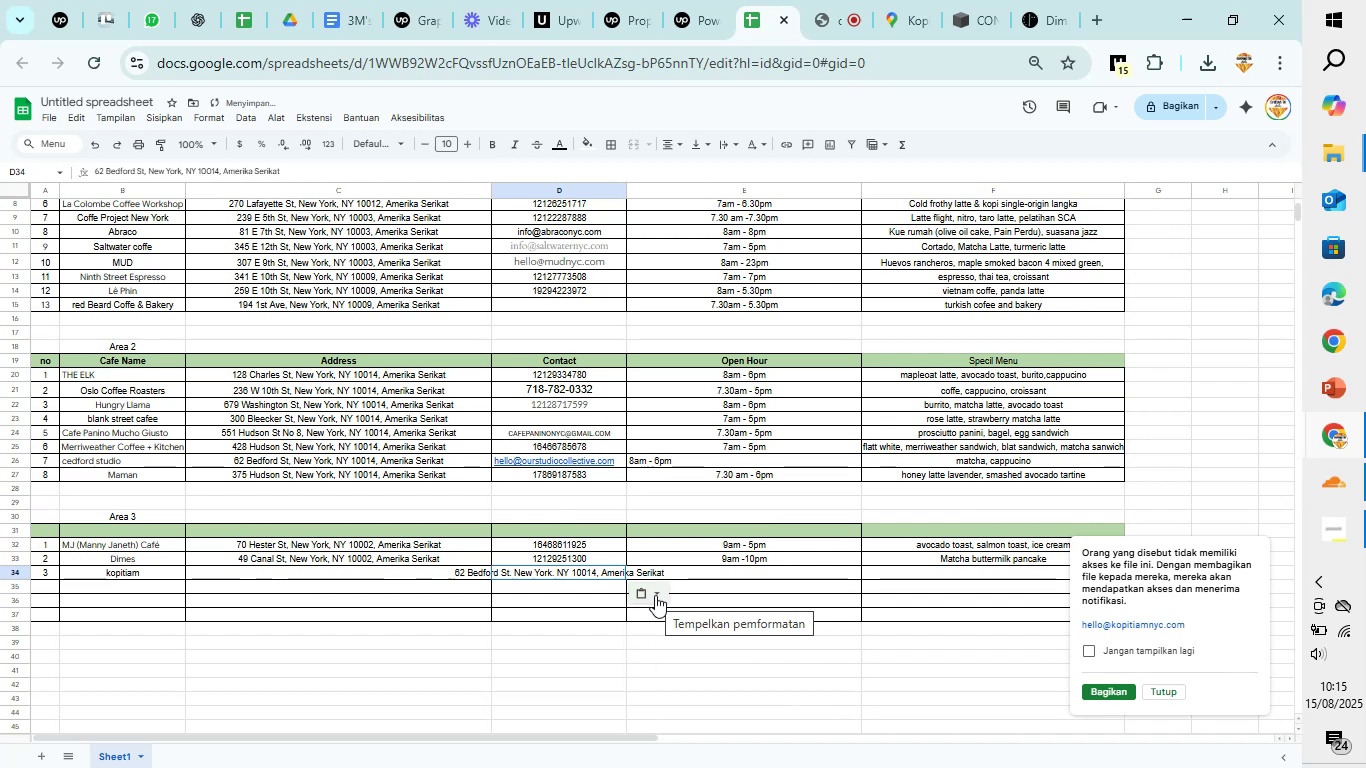 
key(Control+Z)
 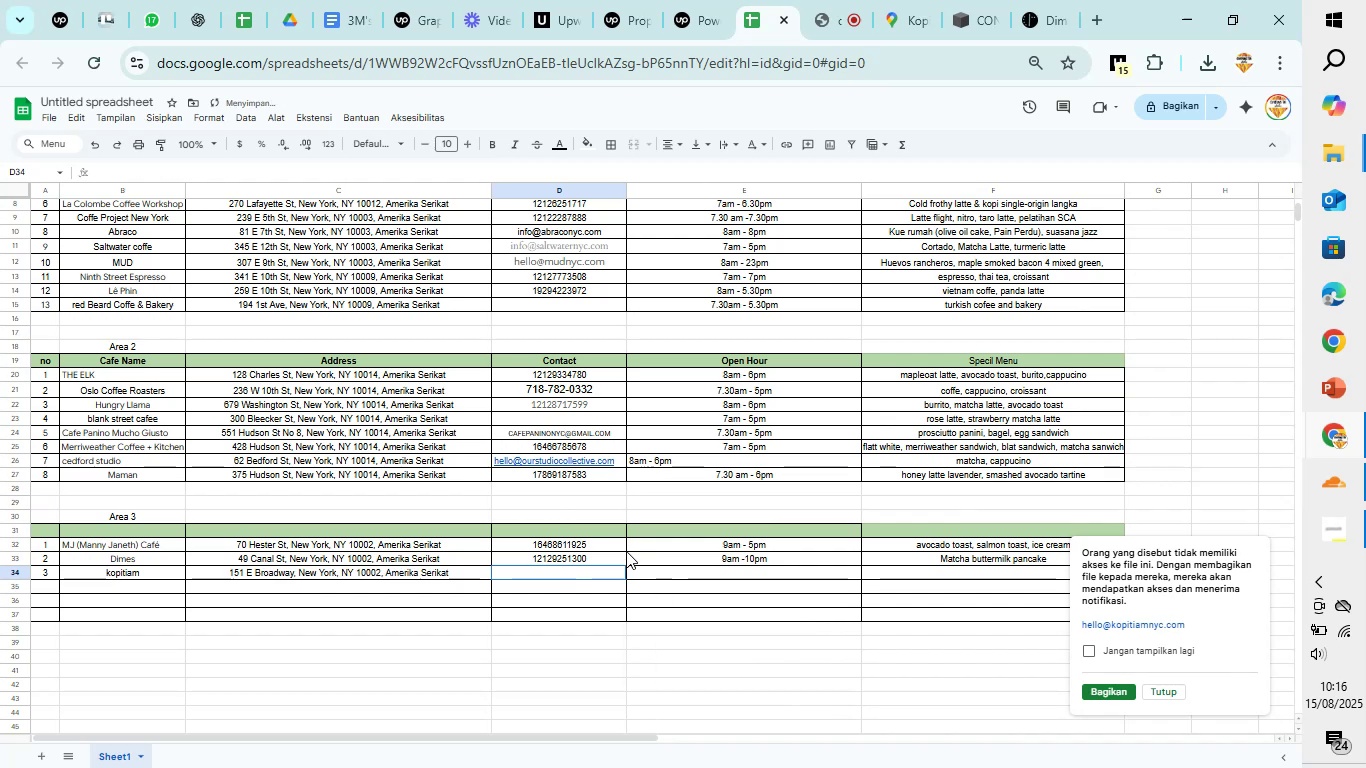 
key(Control+V)
 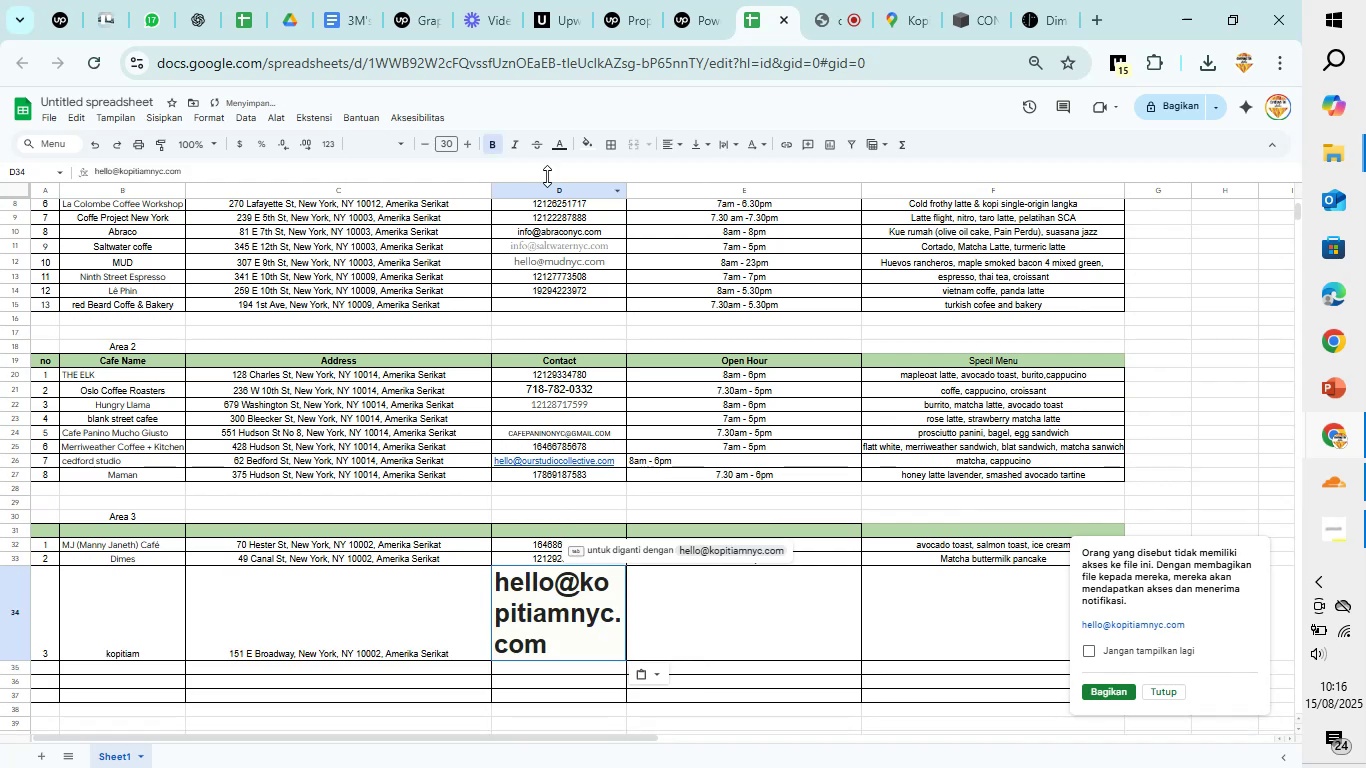 
left_click([492, 145])
 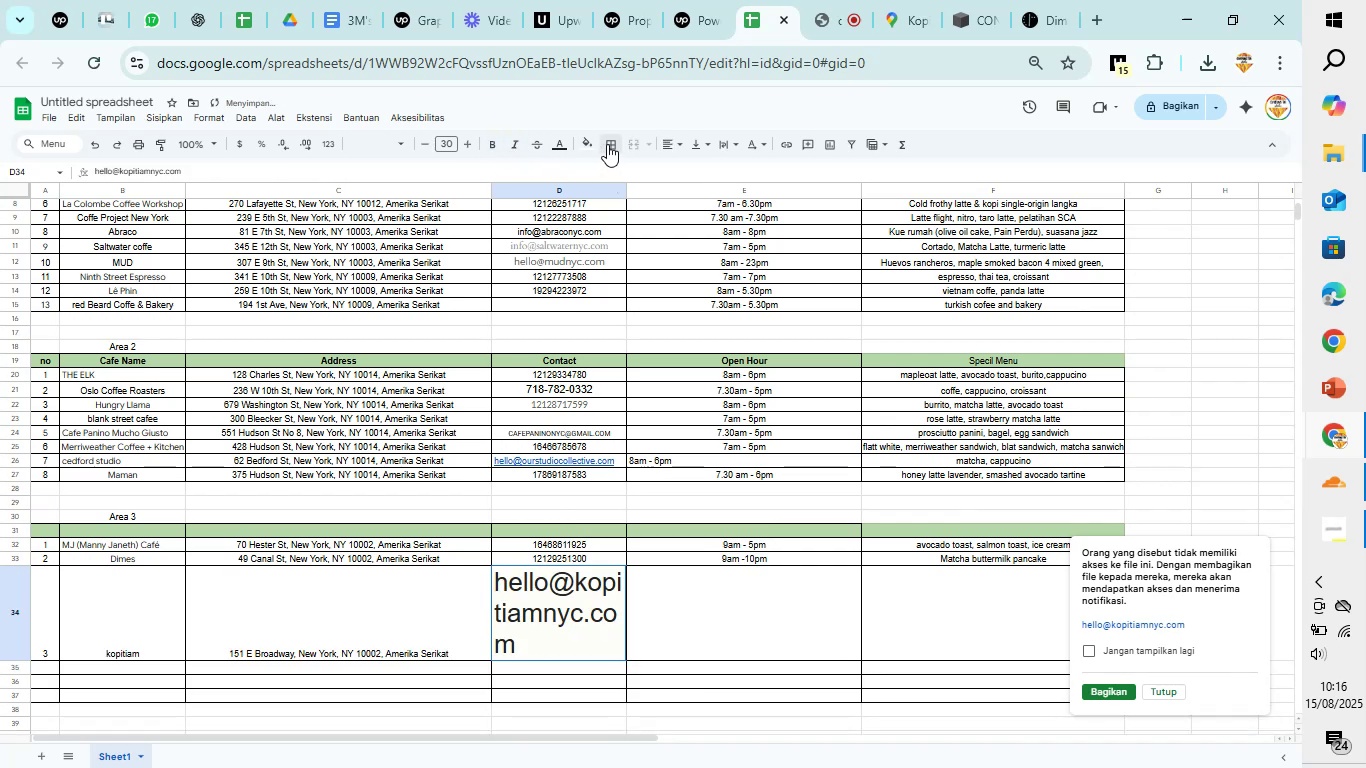 
left_click([591, 144])
 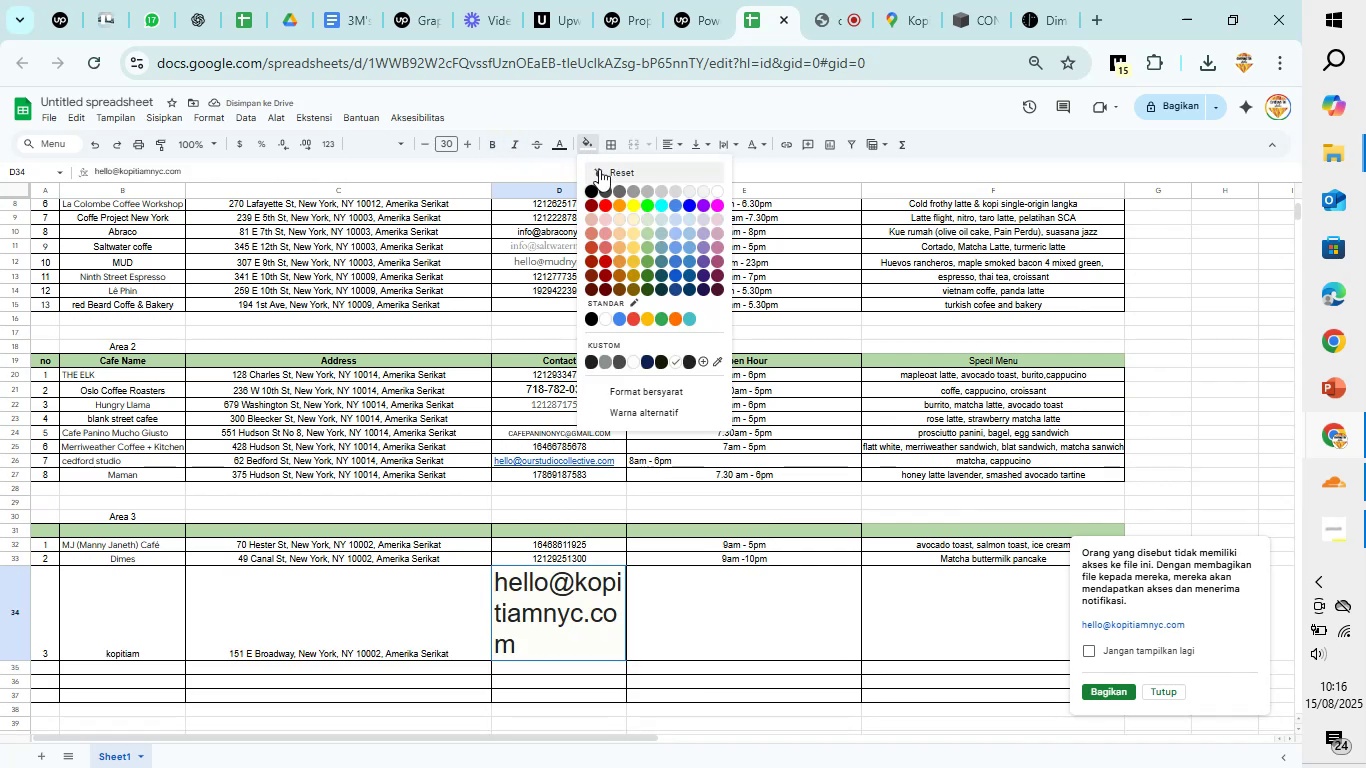 
left_click([599, 169])
 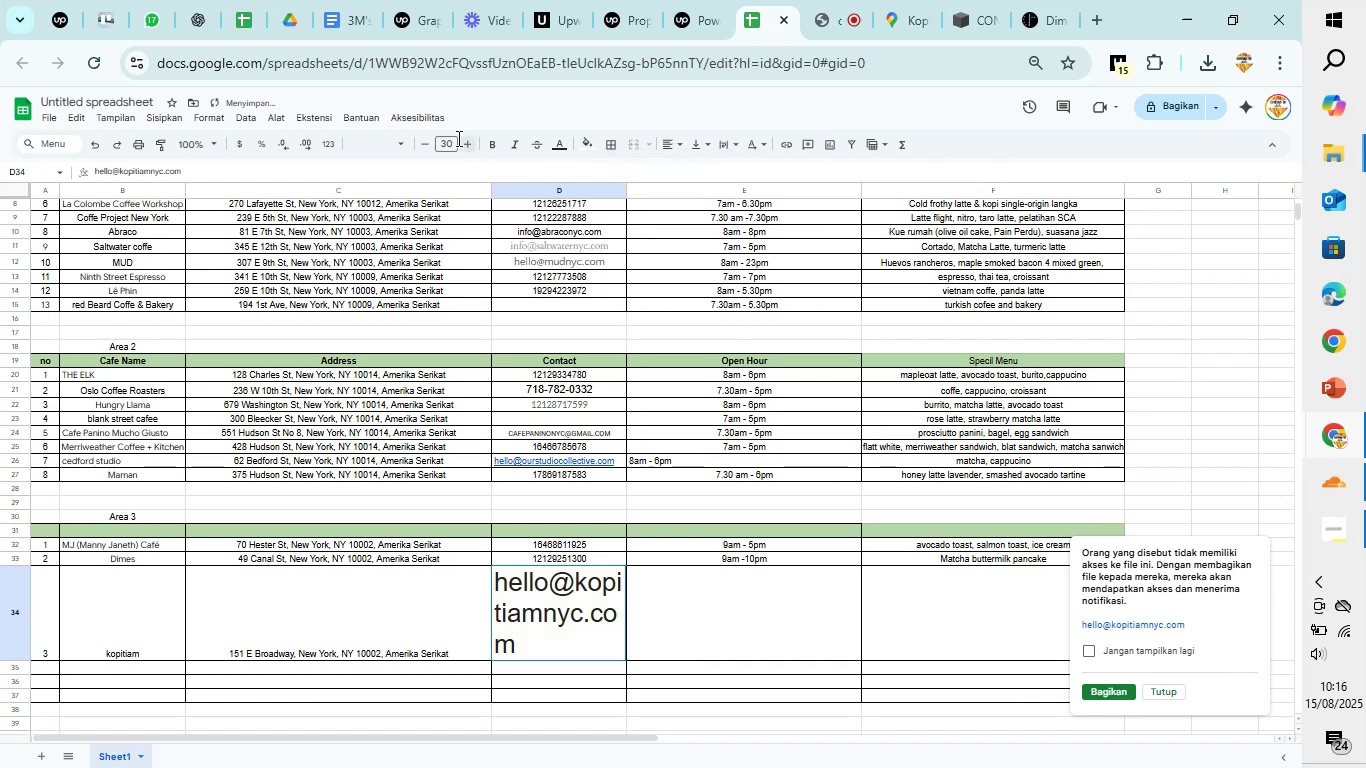 
left_click([447, 138])
 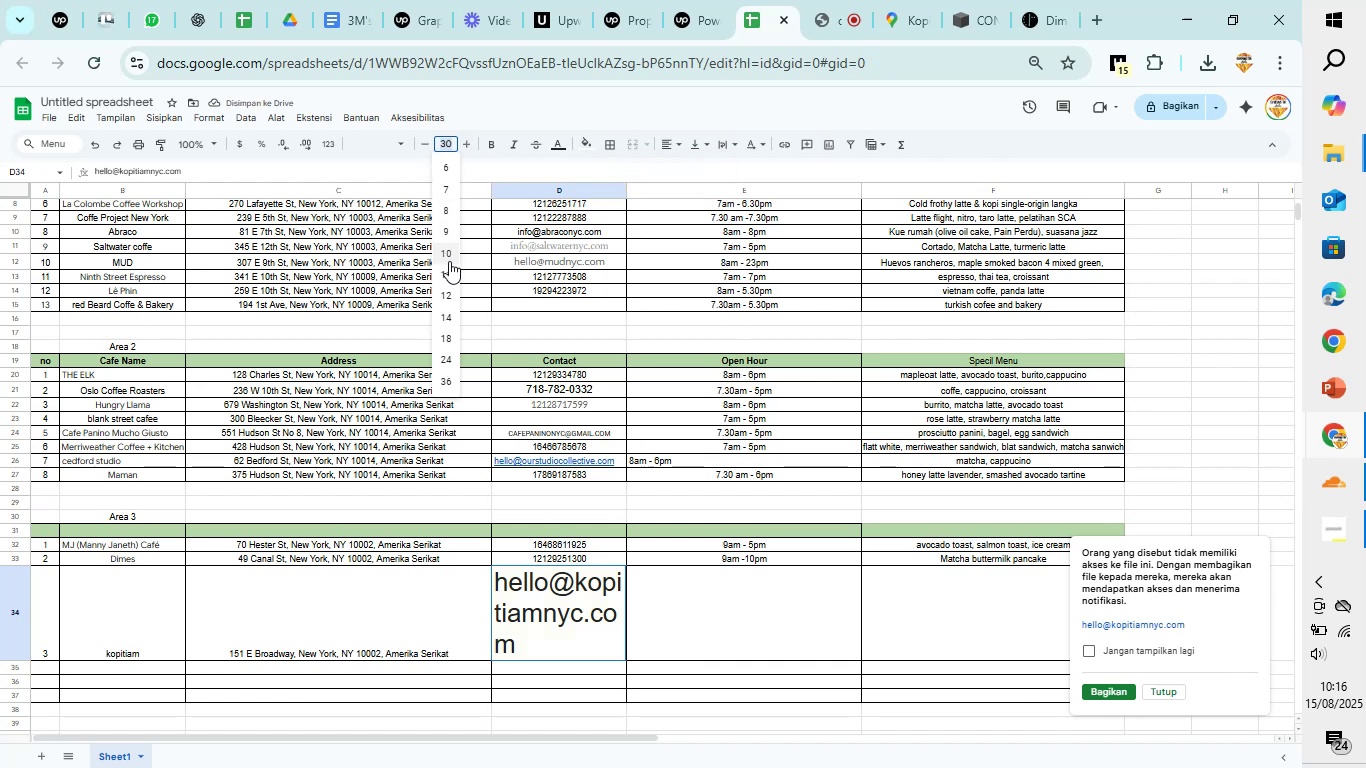 
left_click([449, 261])
 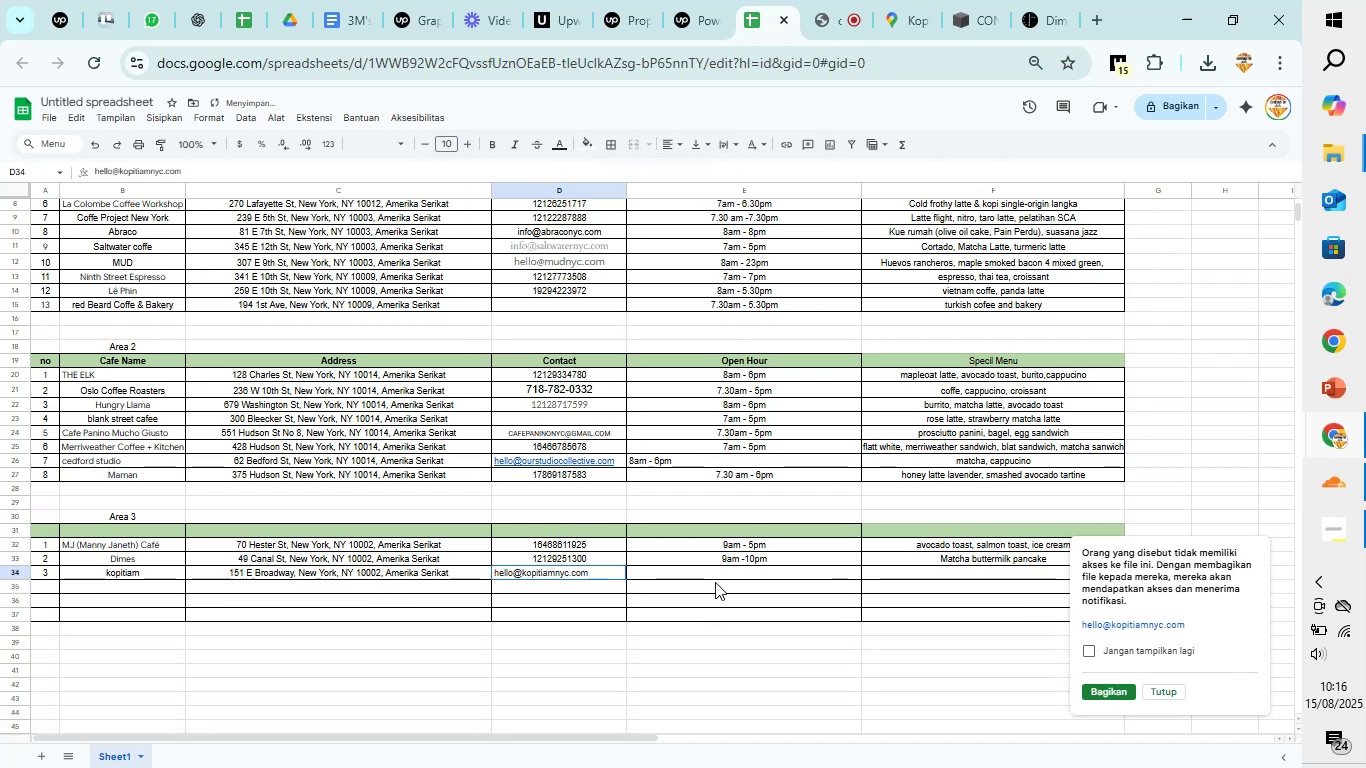 
left_click([718, 575])
 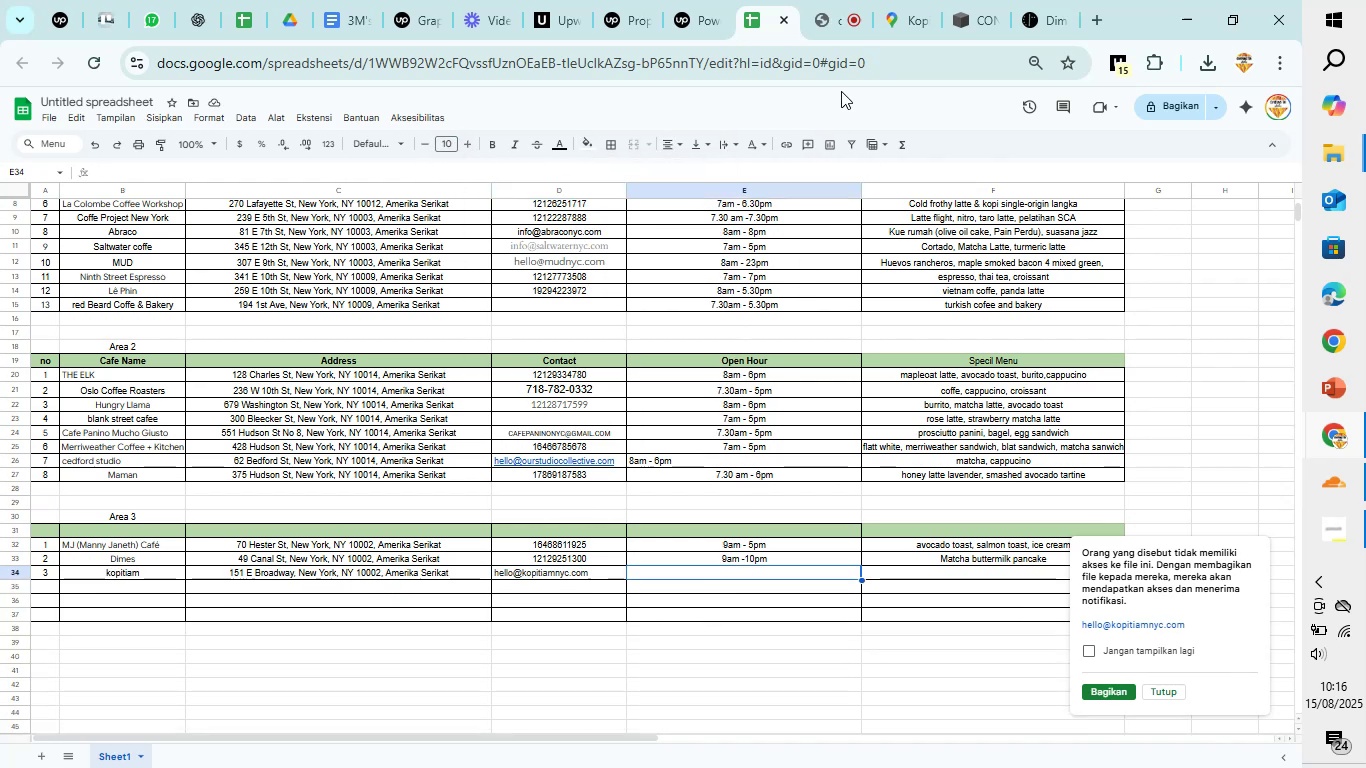 
left_click([900, 13])
 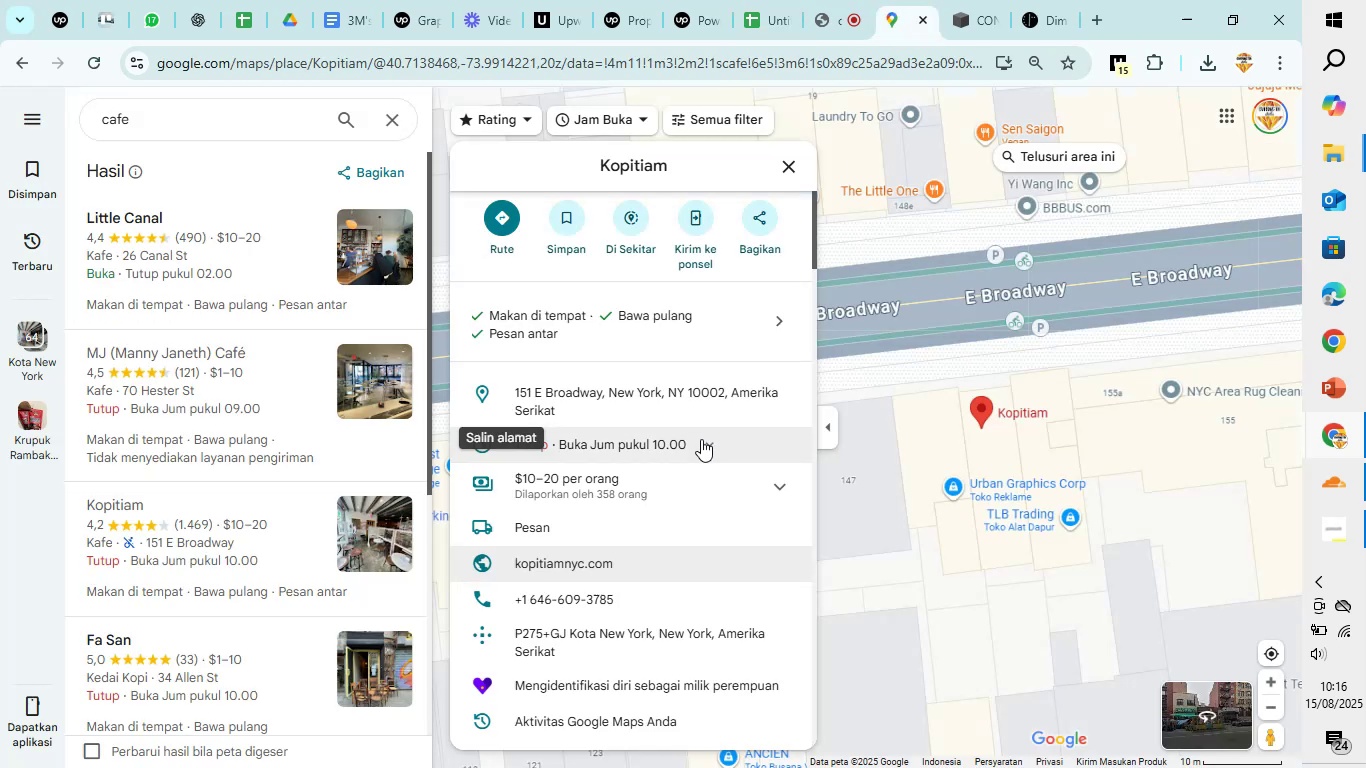 
left_click([701, 443])
 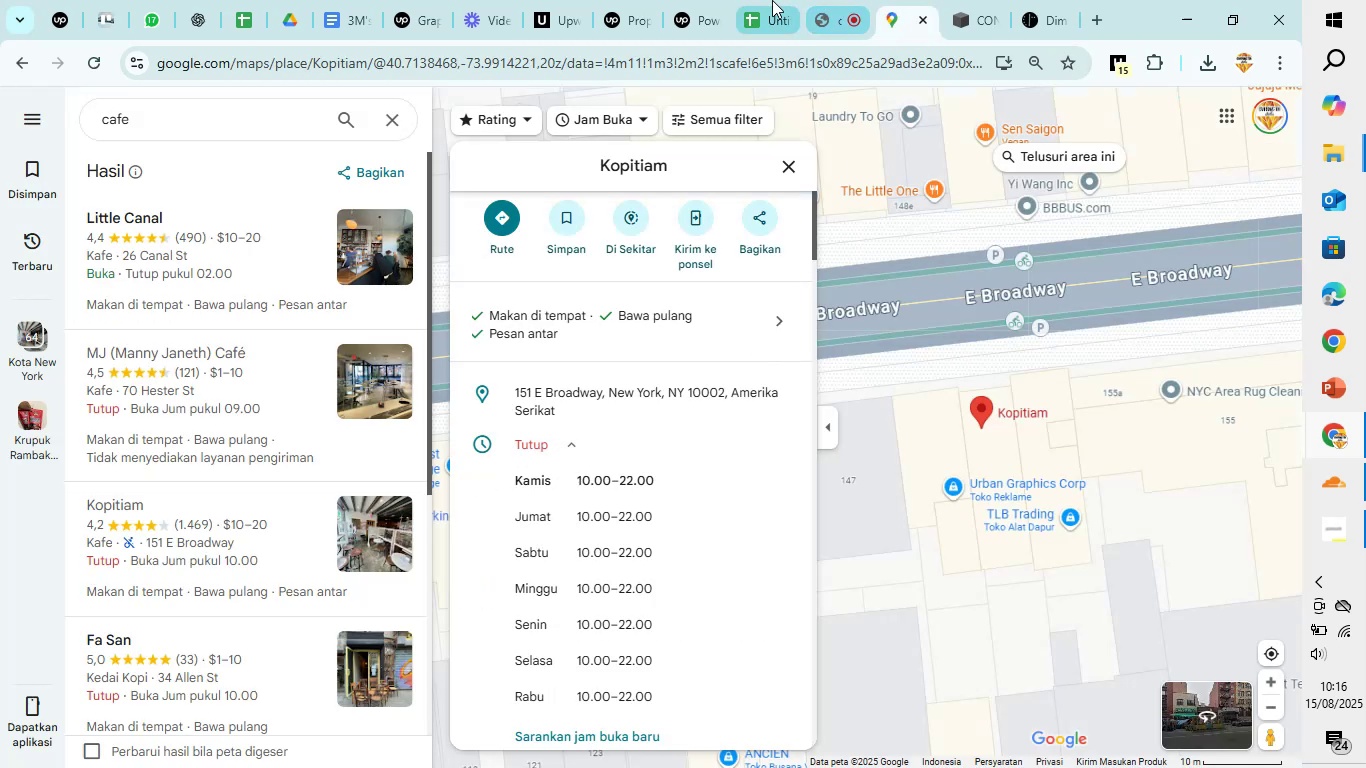 
left_click([770, 0])
 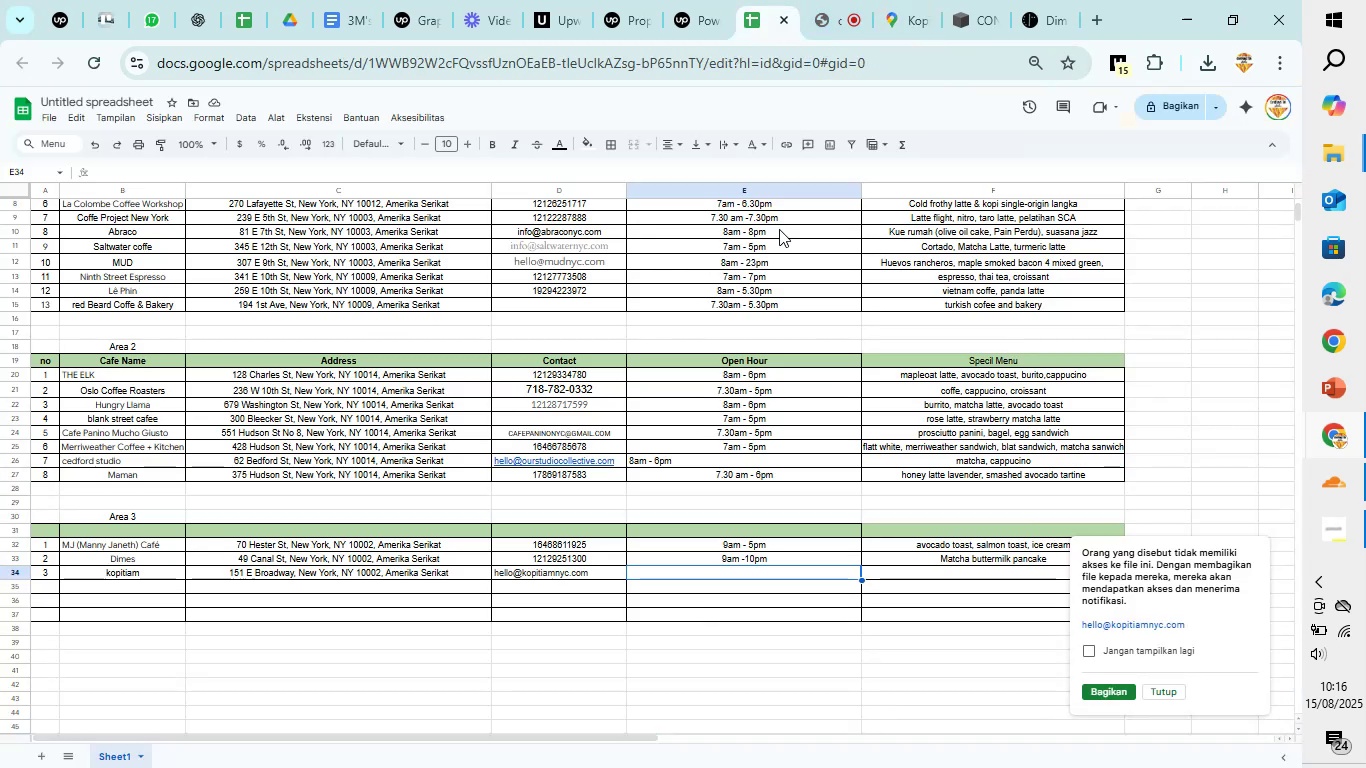 
type(10am - 10pm)
 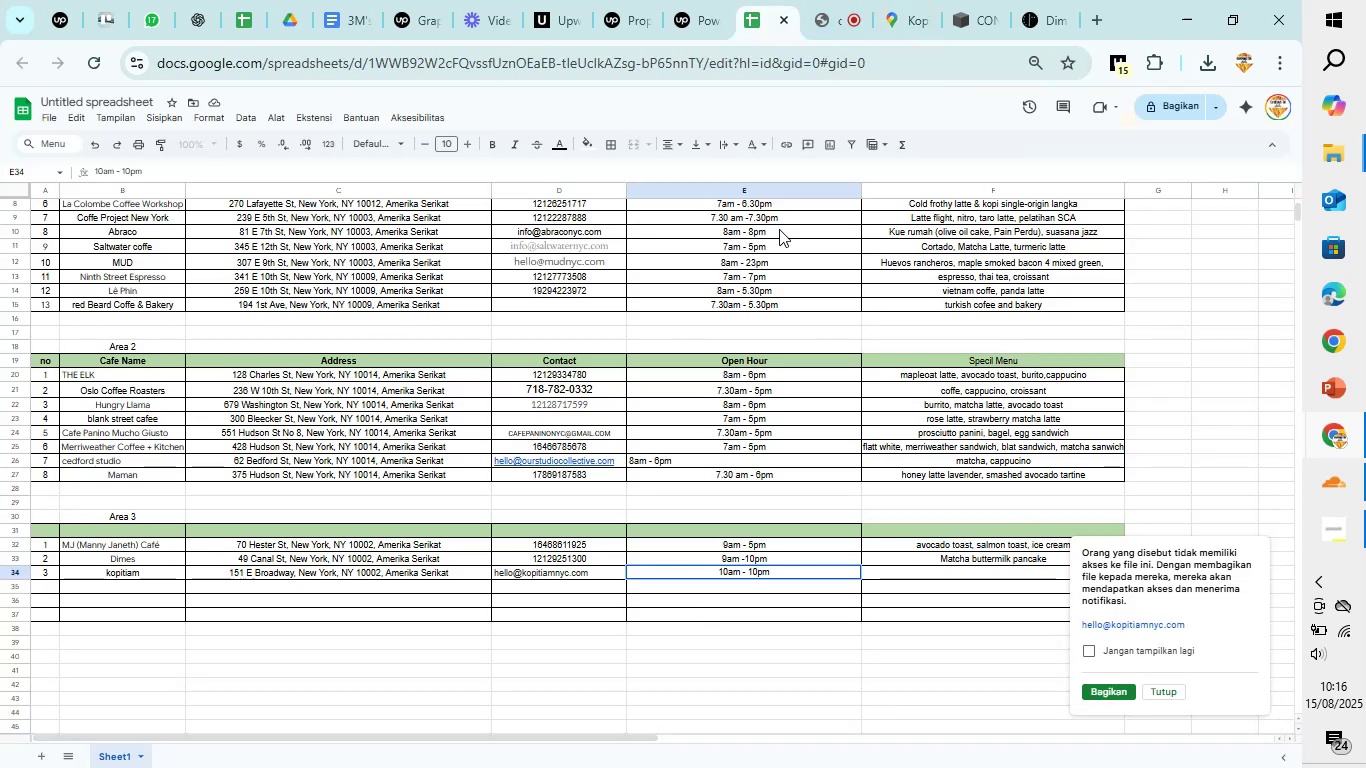 
key(ArrowRight)
 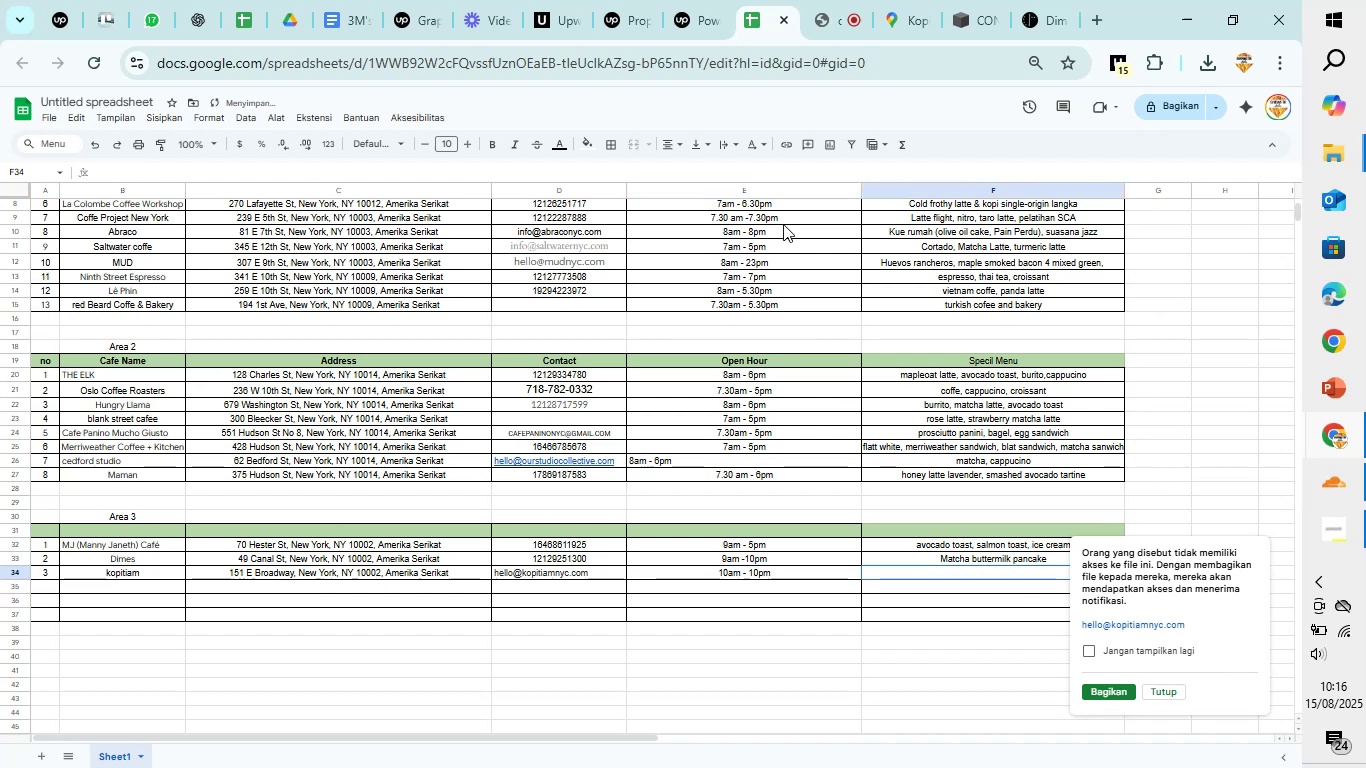 
type(Malaysian food()
 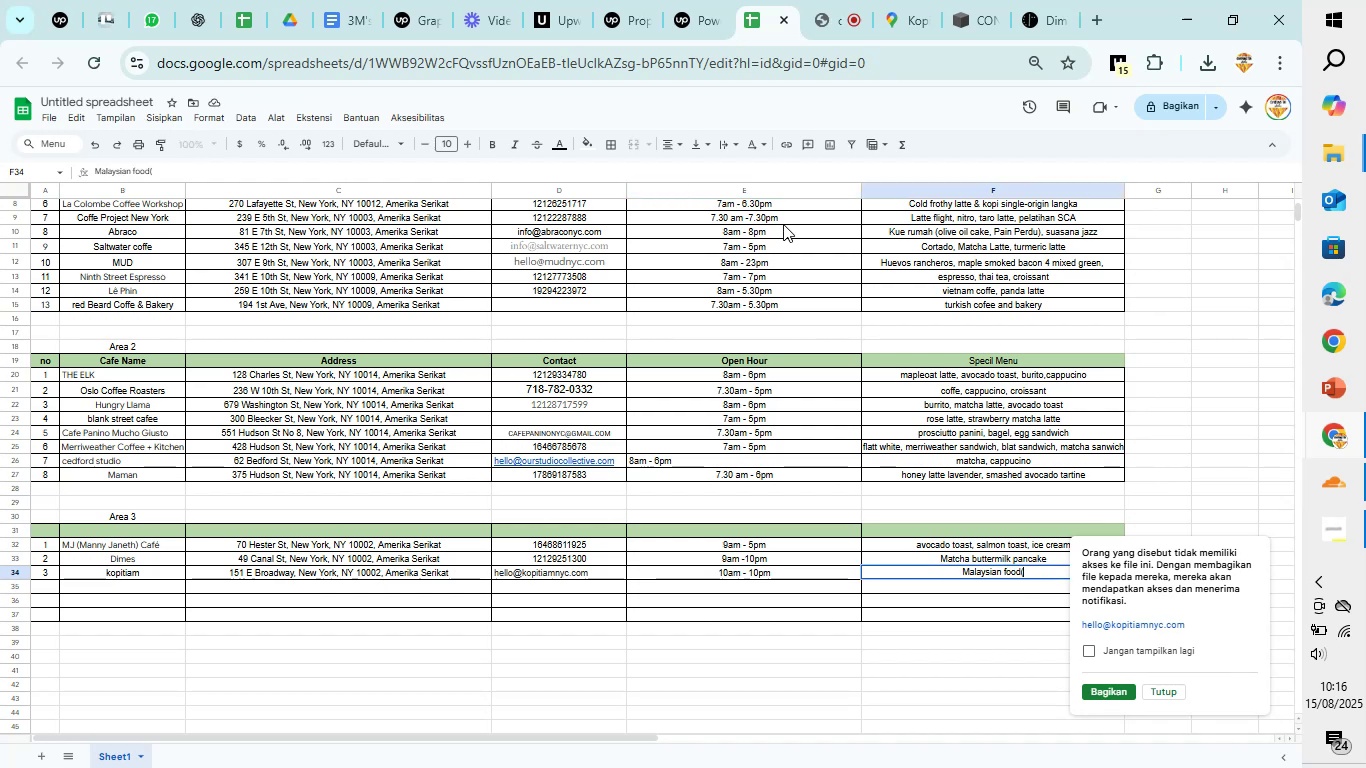 
left_click([919, 0])
 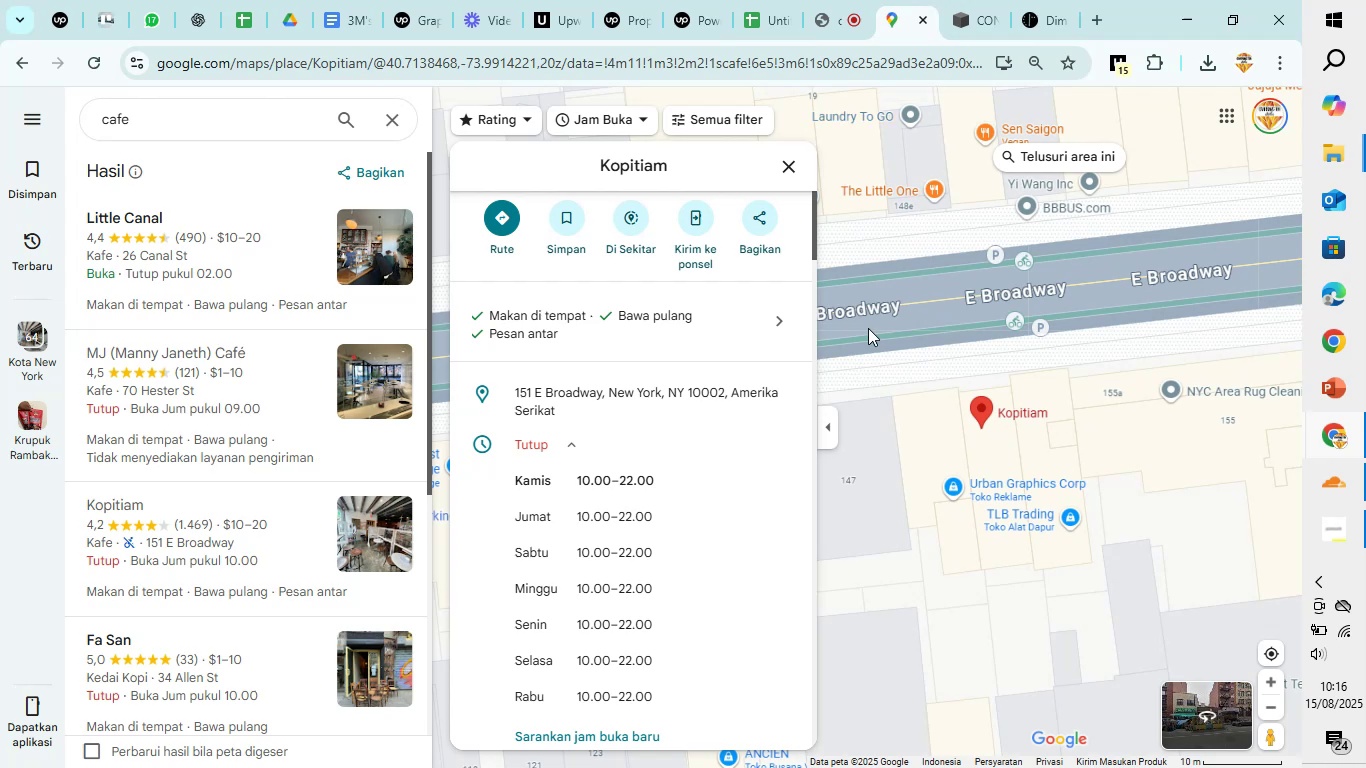 
scroll: coordinate [711, 407], scroll_direction: down, amount: 13.0
 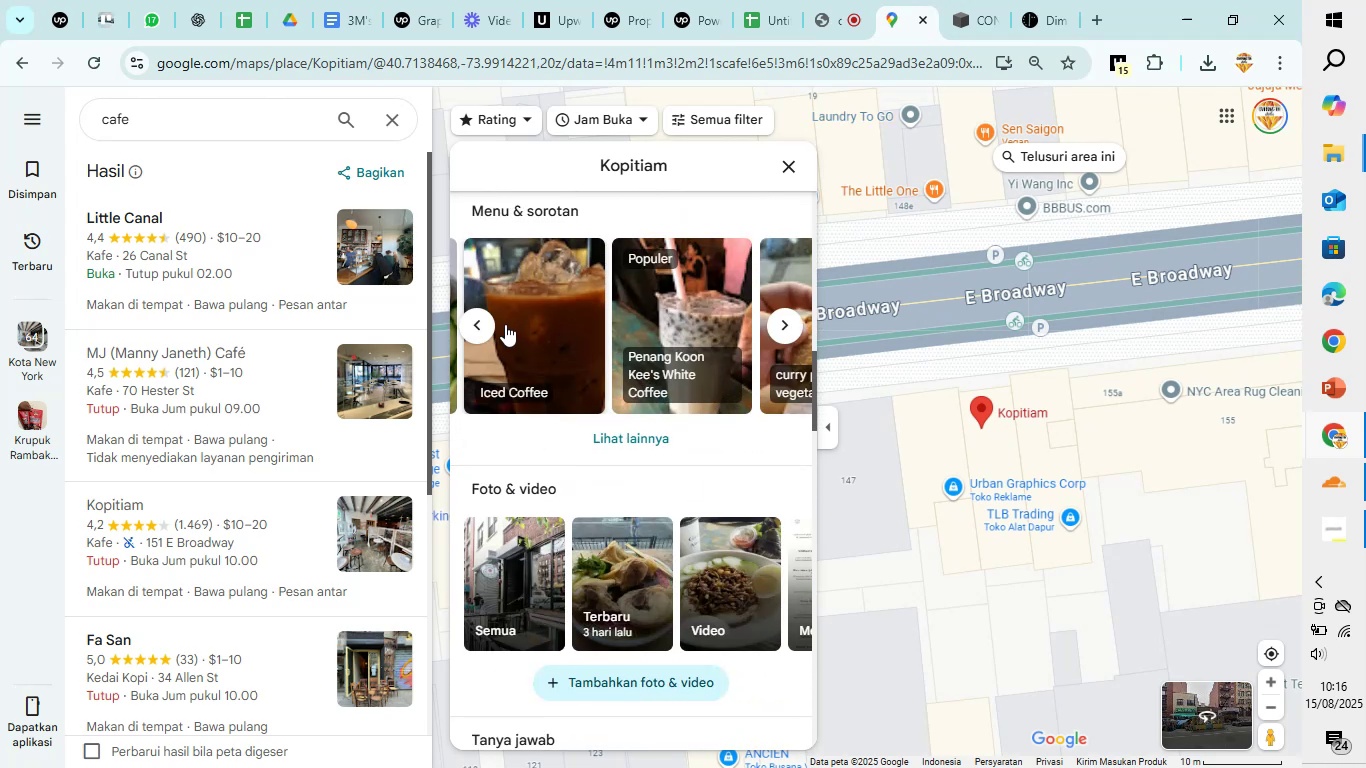 
left_click([486, 320])
 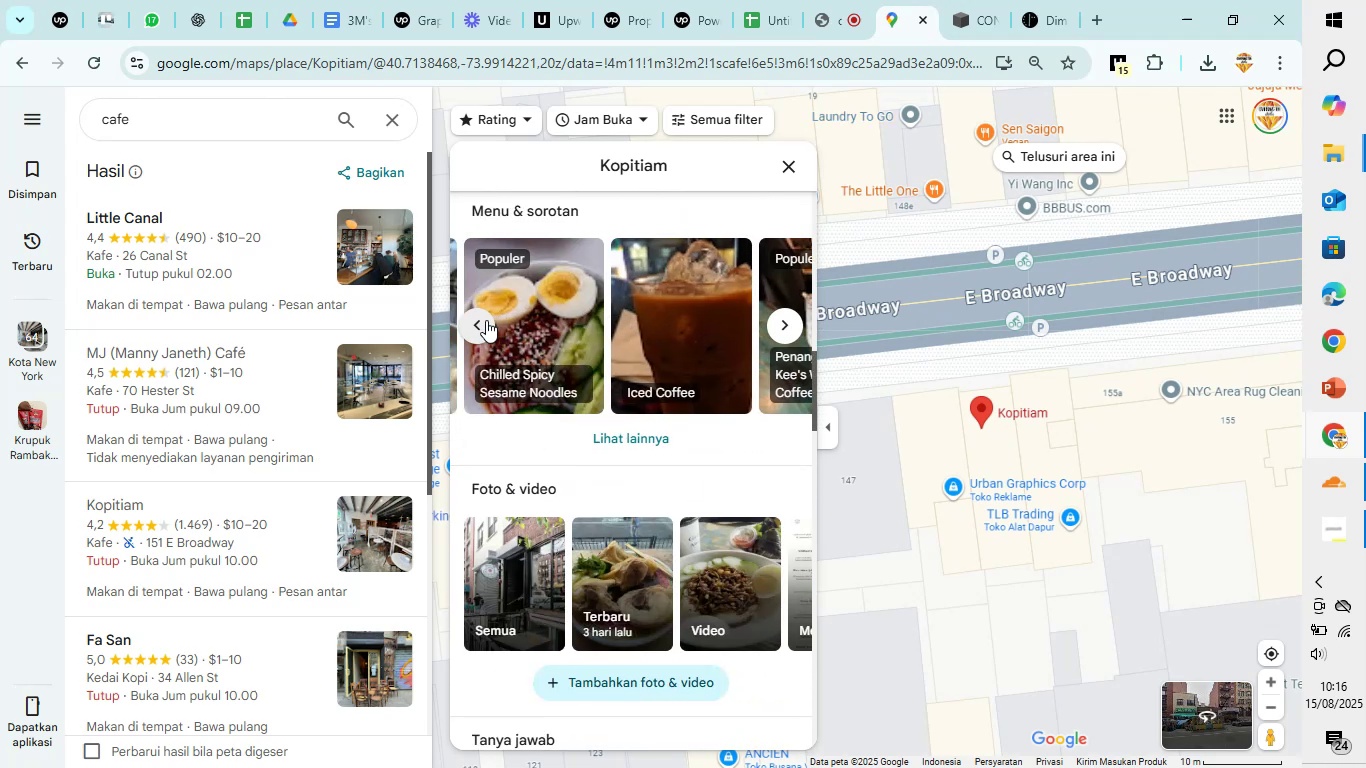 
left_click([486, 320])
 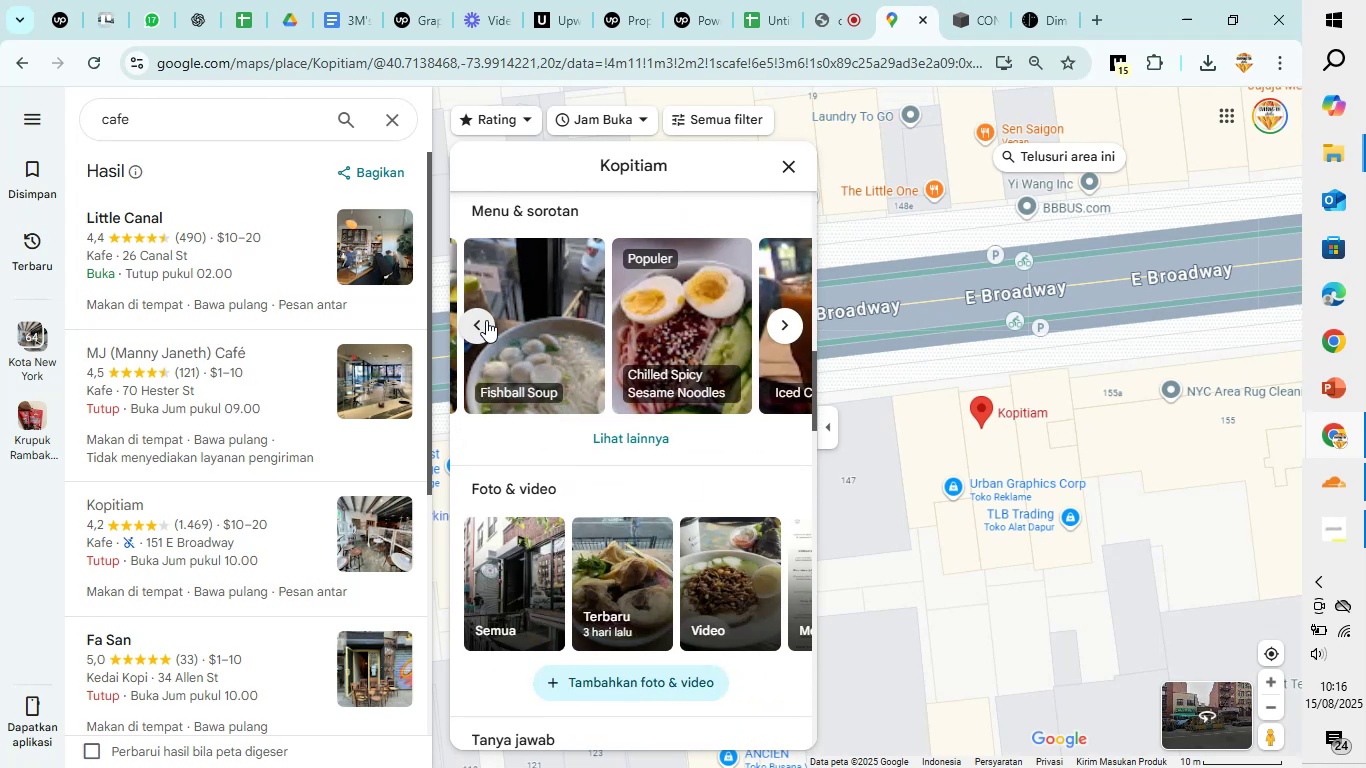 
left_click([486, 320])
 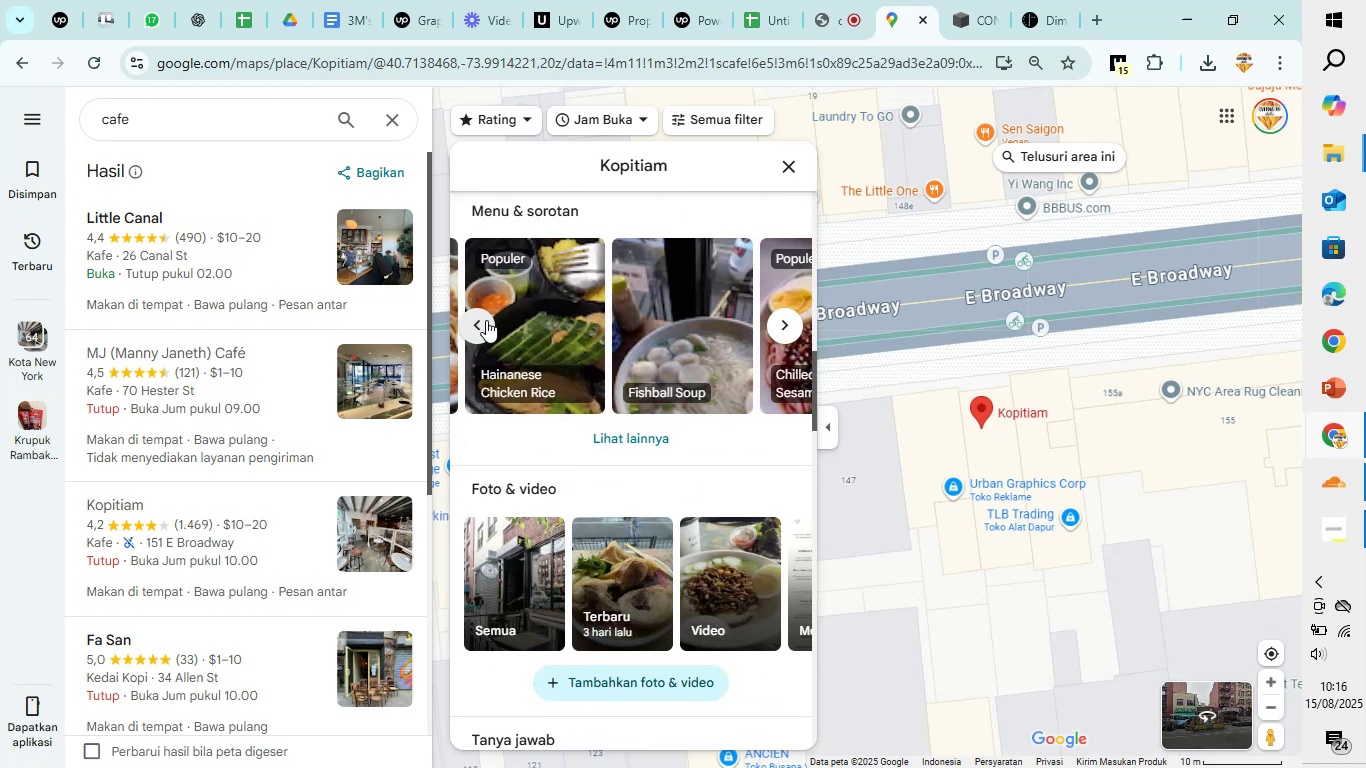 
double_click([486, 320])
 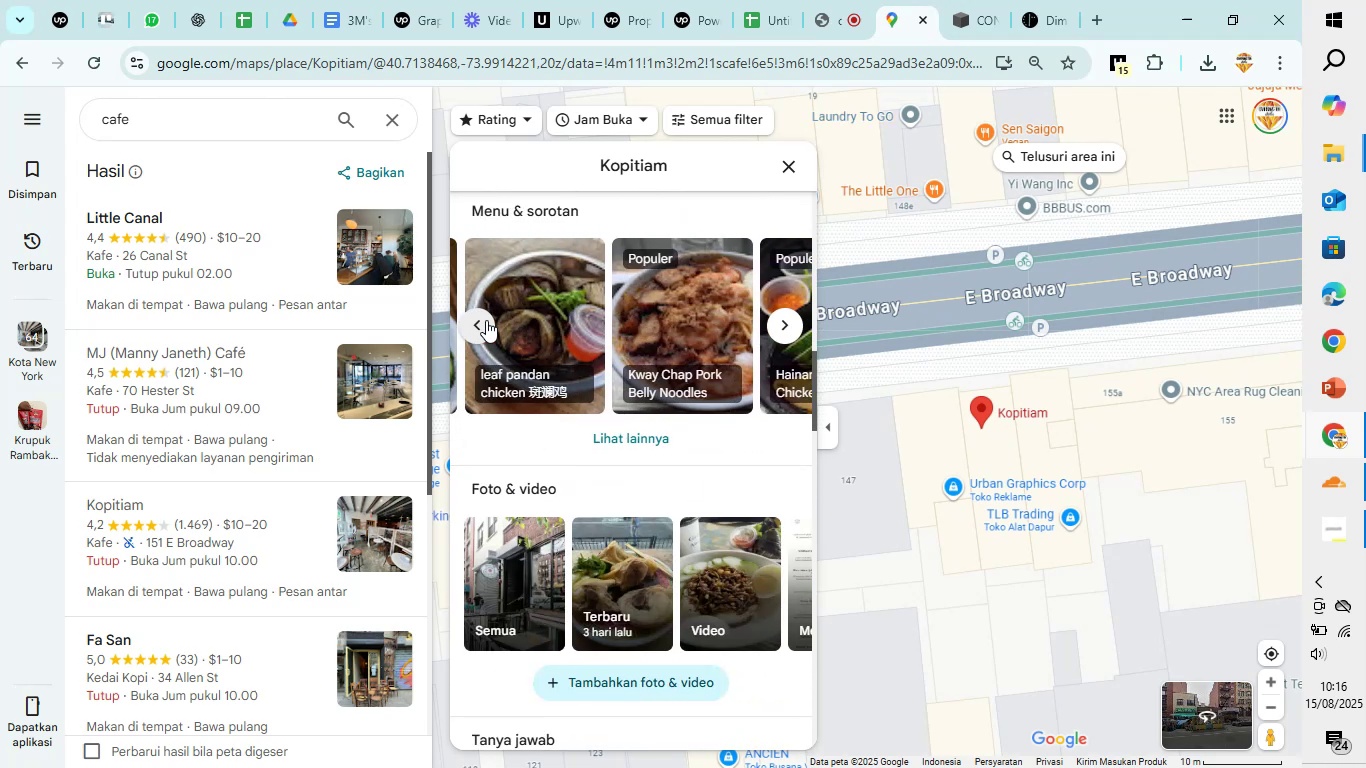 
left_click([486, 320])
 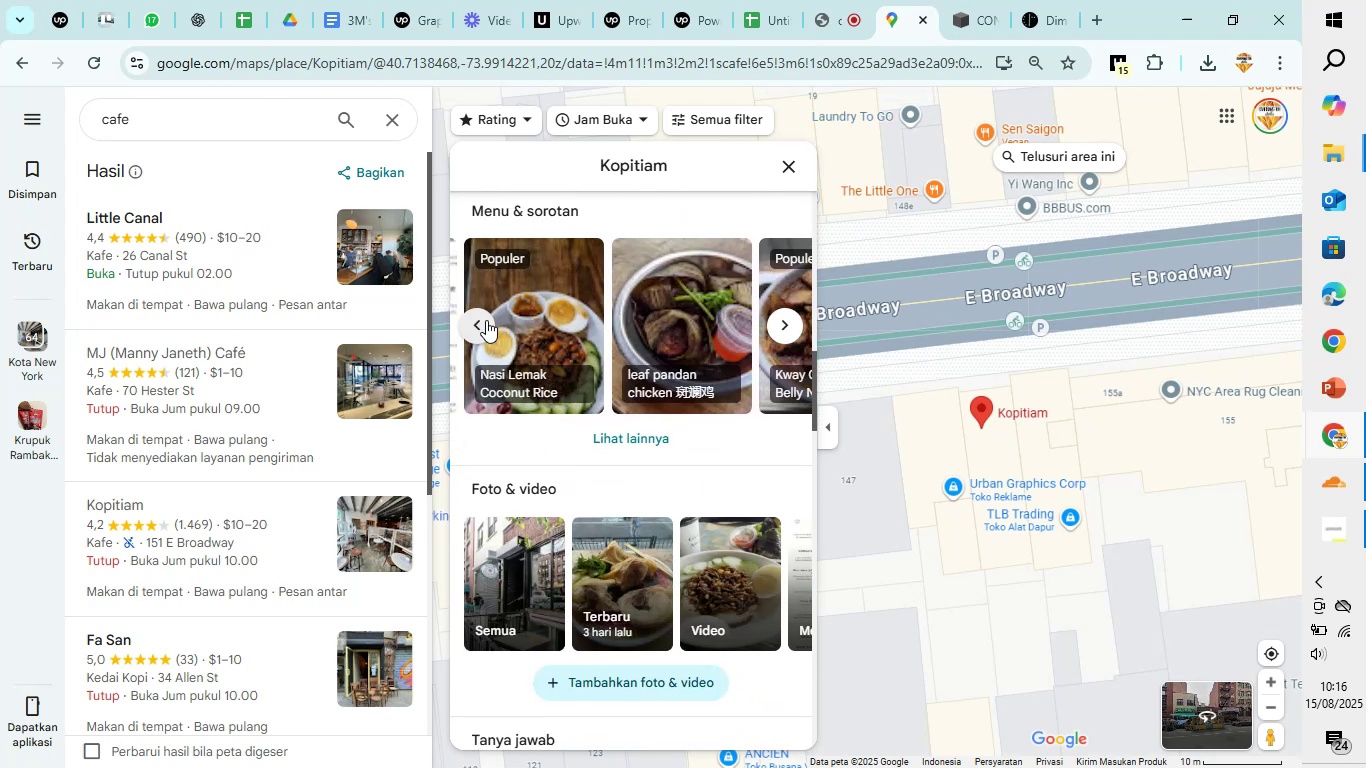 
left_click([486, 320])
 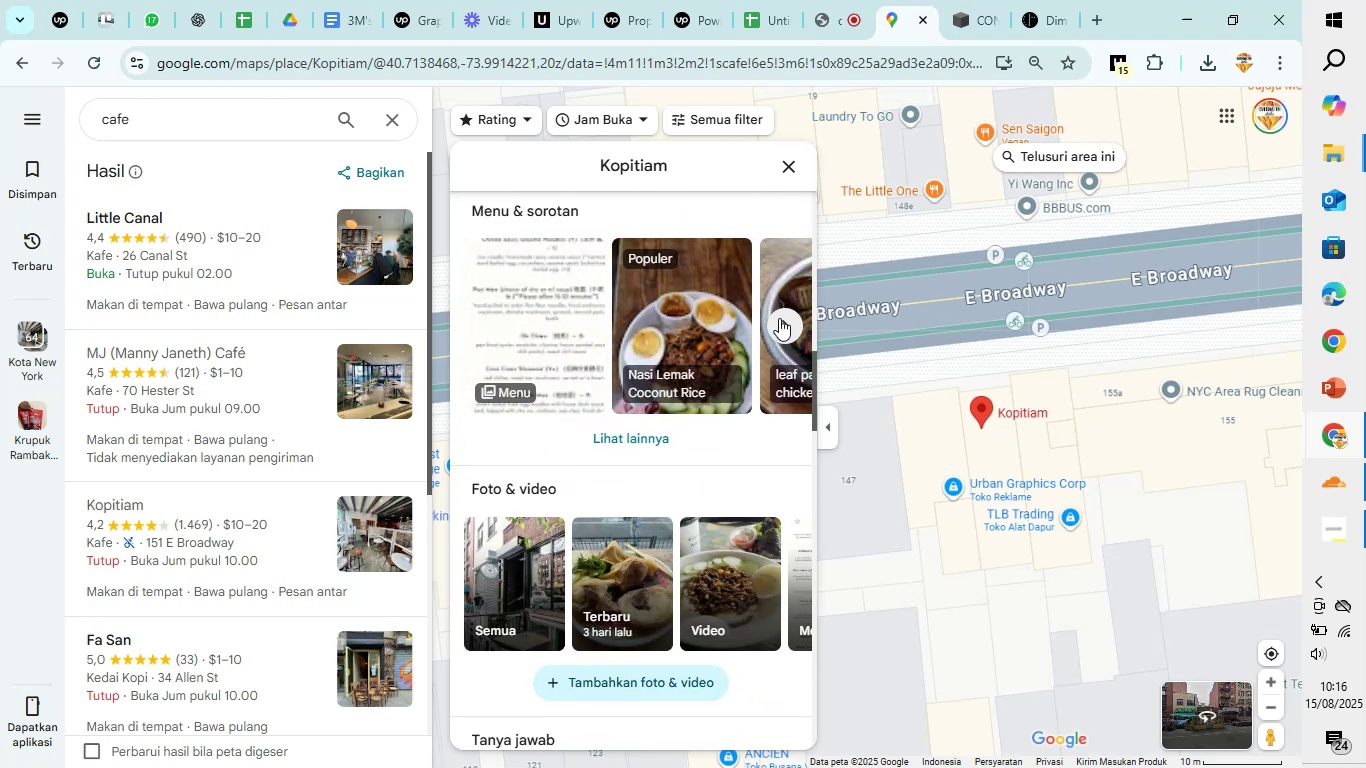 
double_click([779, 318])
 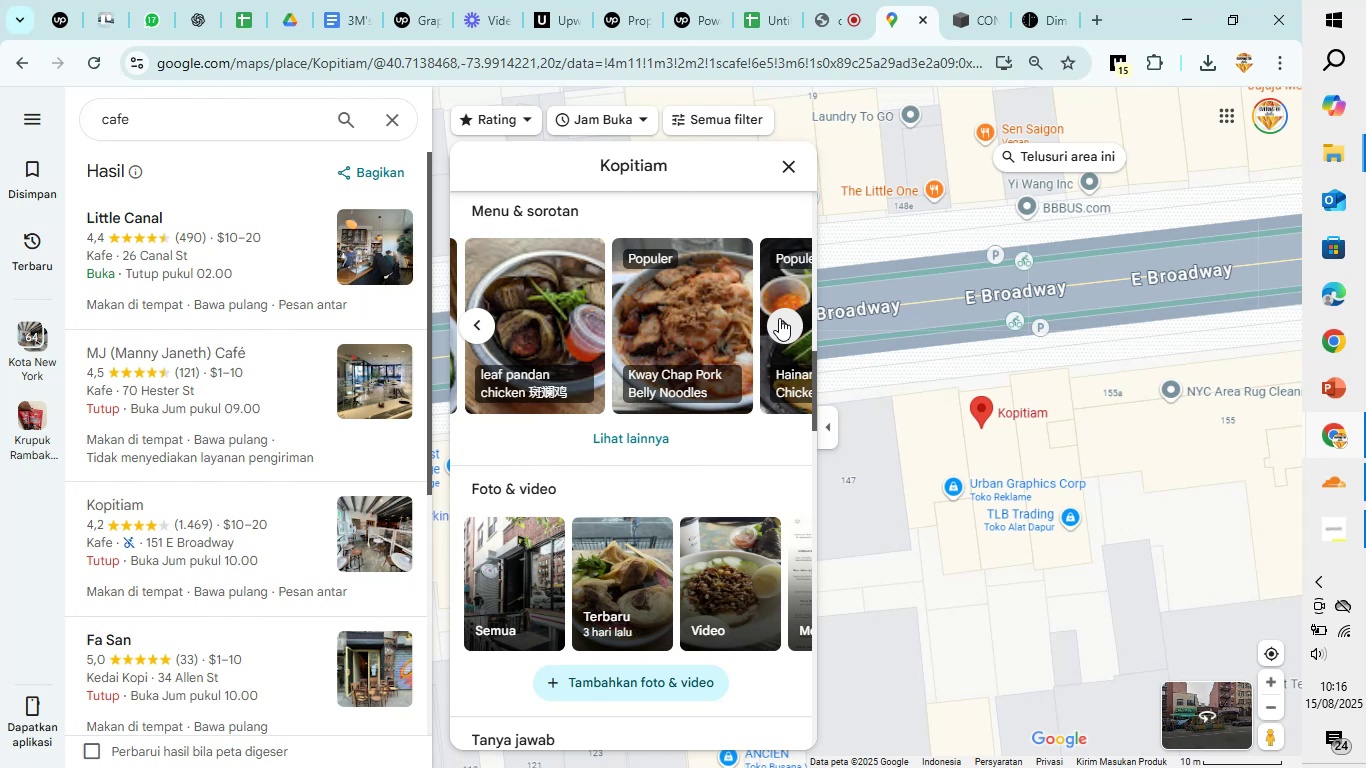 
double_click([779, 318])
 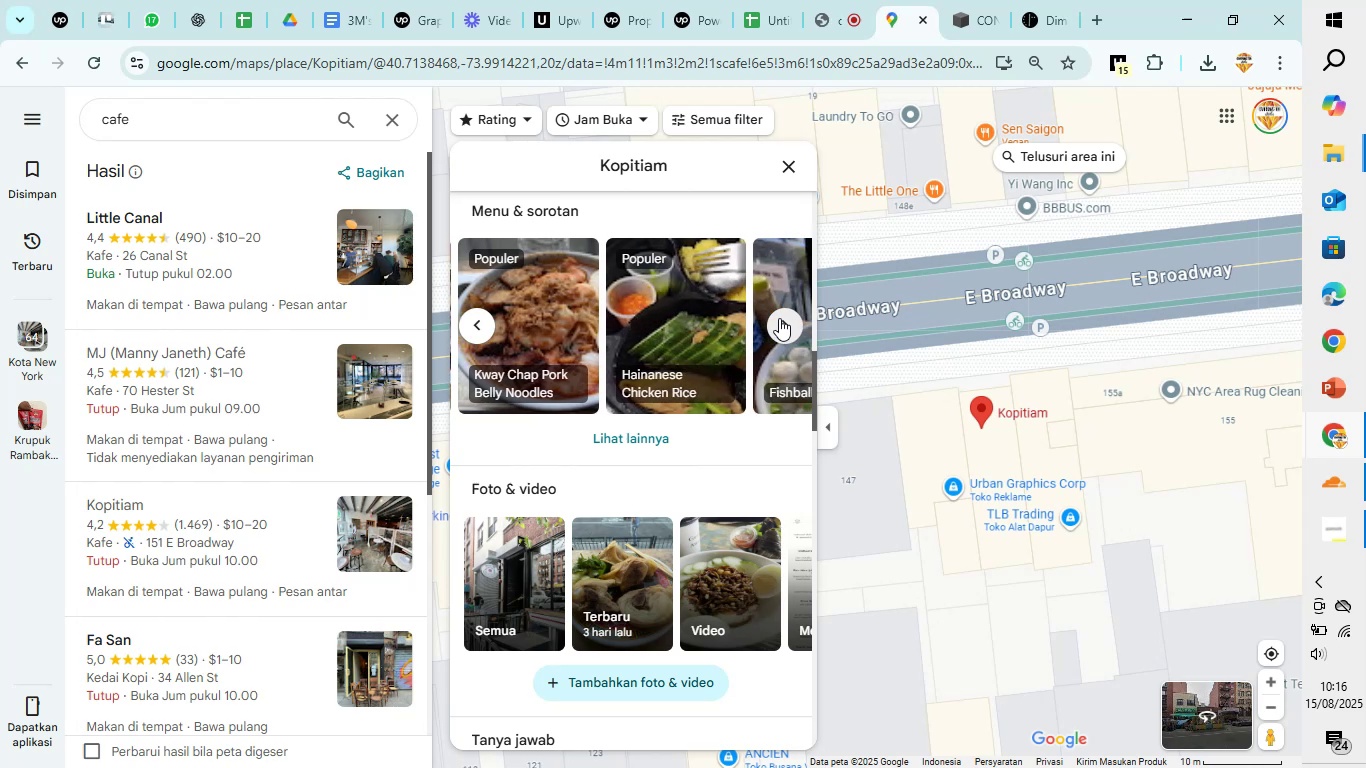 
triple_click([779, 318])
 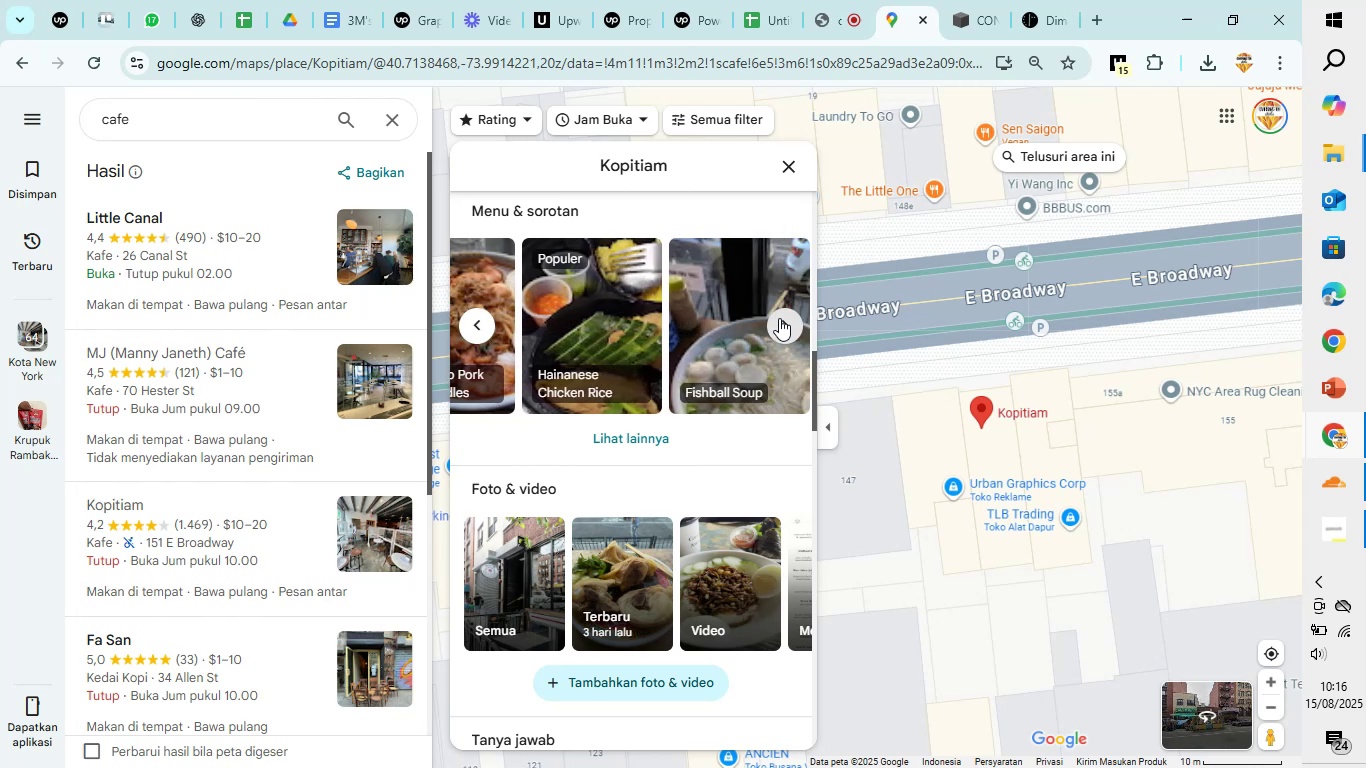 
triple_click([779, 318])
 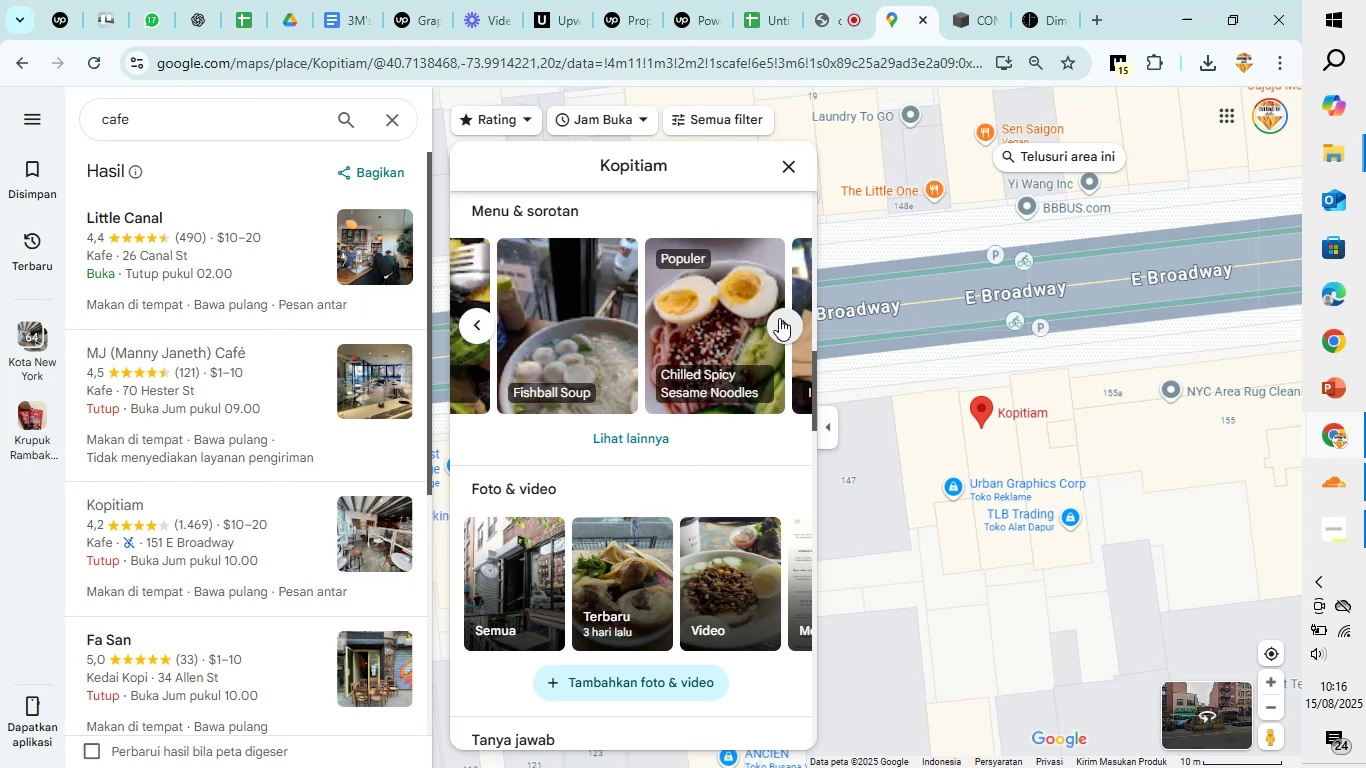 
triple_click([779, 318])
 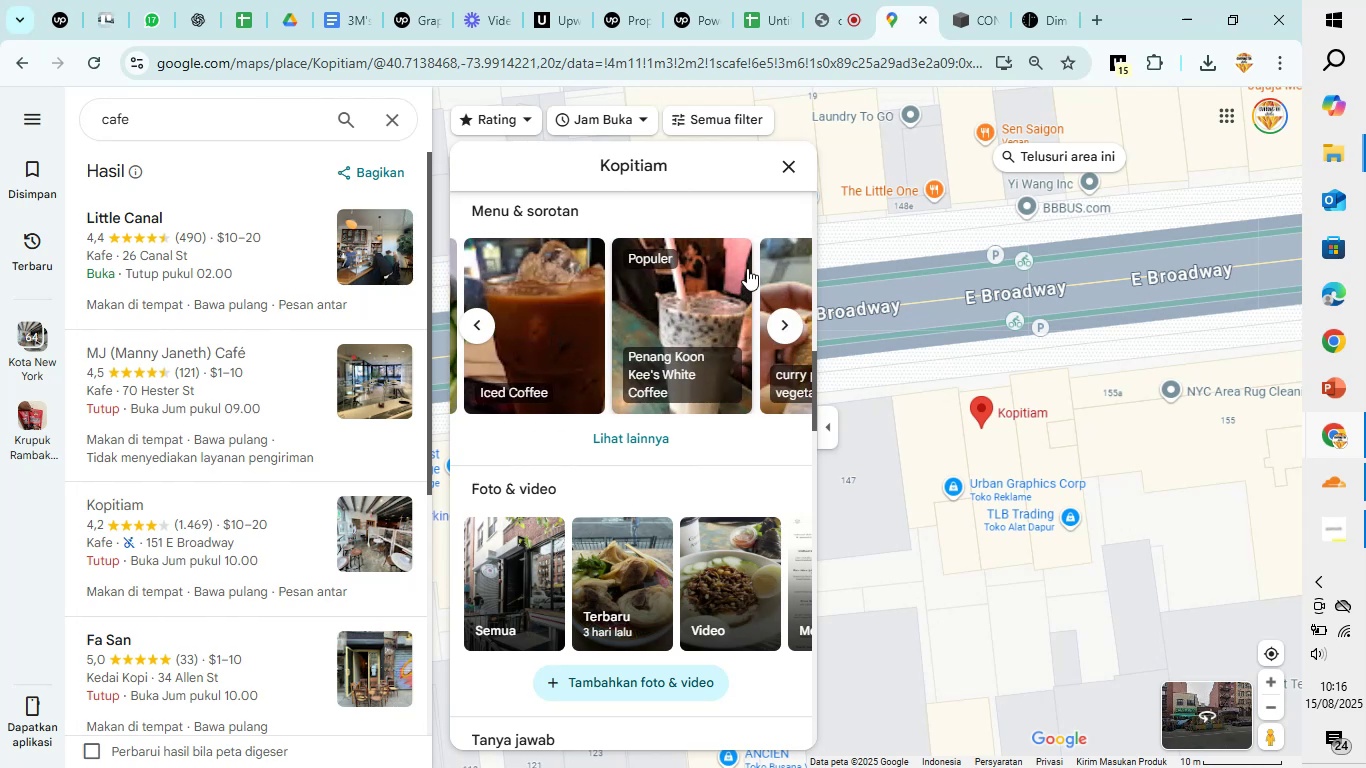 
wait(6.4)
 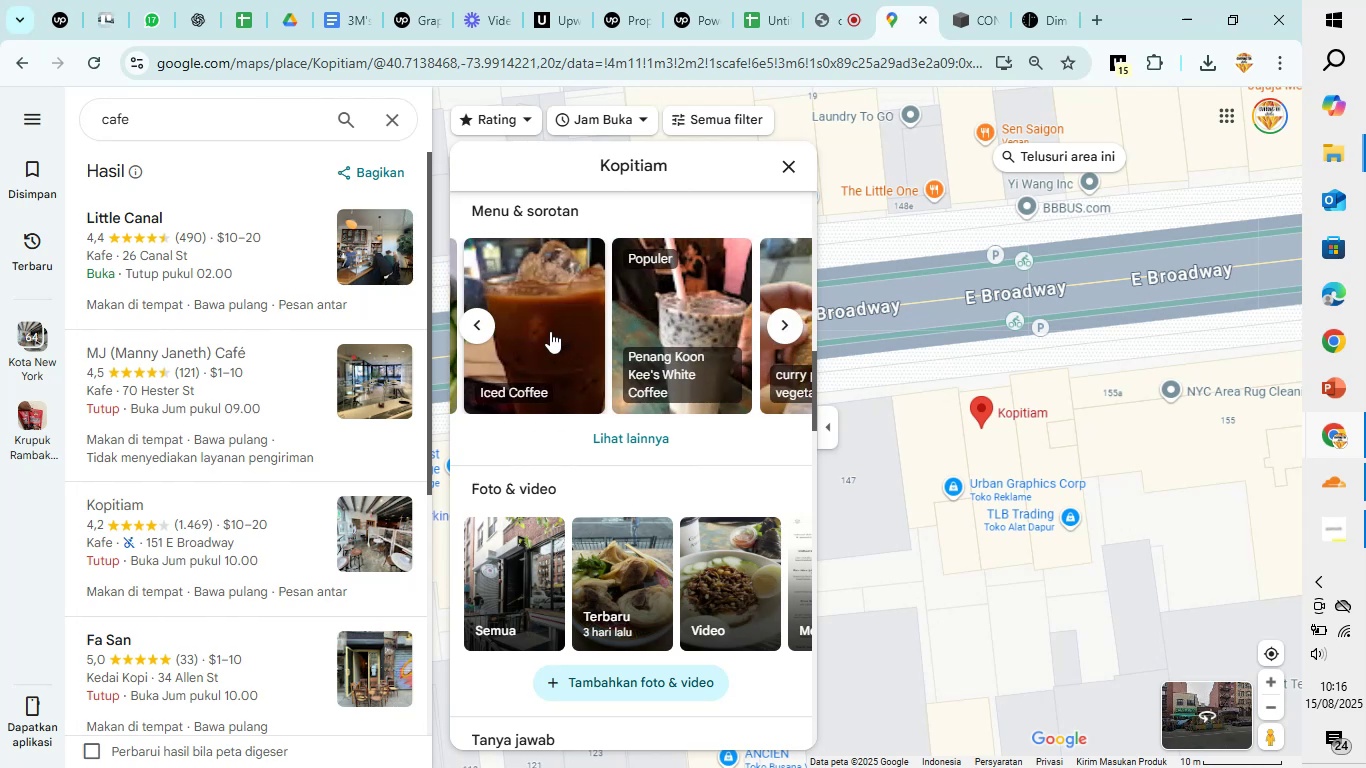 
left_click([766, 6])
 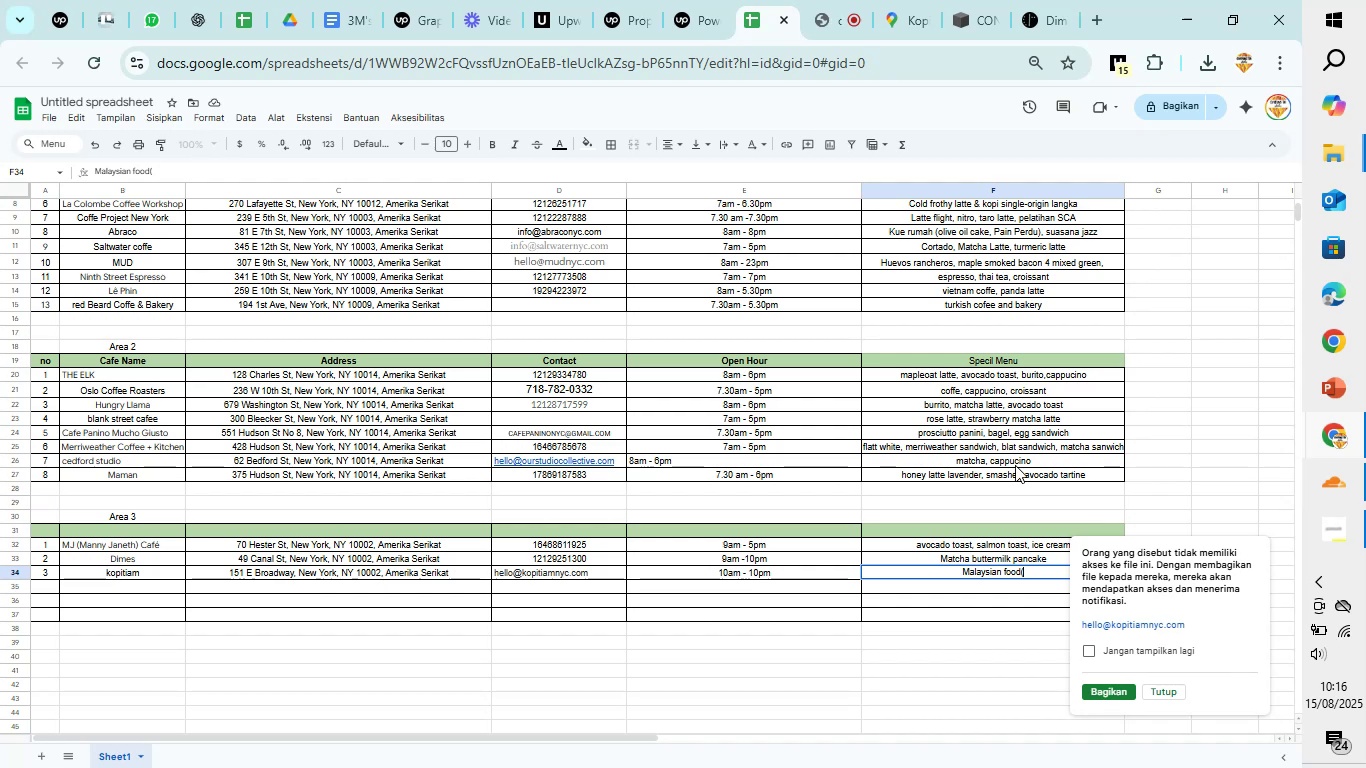 
key(Backspace)
type( (nasi lm)
key(Backspace)
type(emak,koo)
key(Backspace)
type(n keen cofee))
 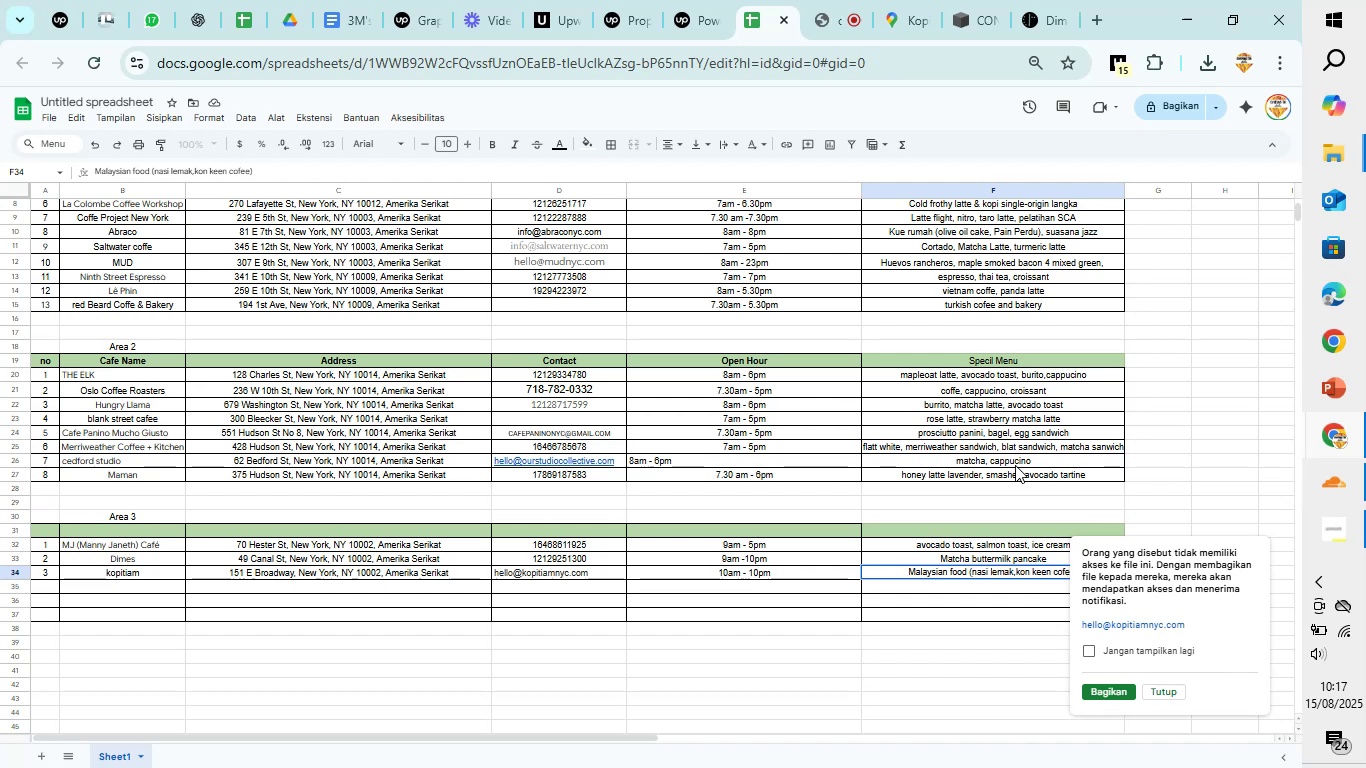 
left_click([1013, 567])
 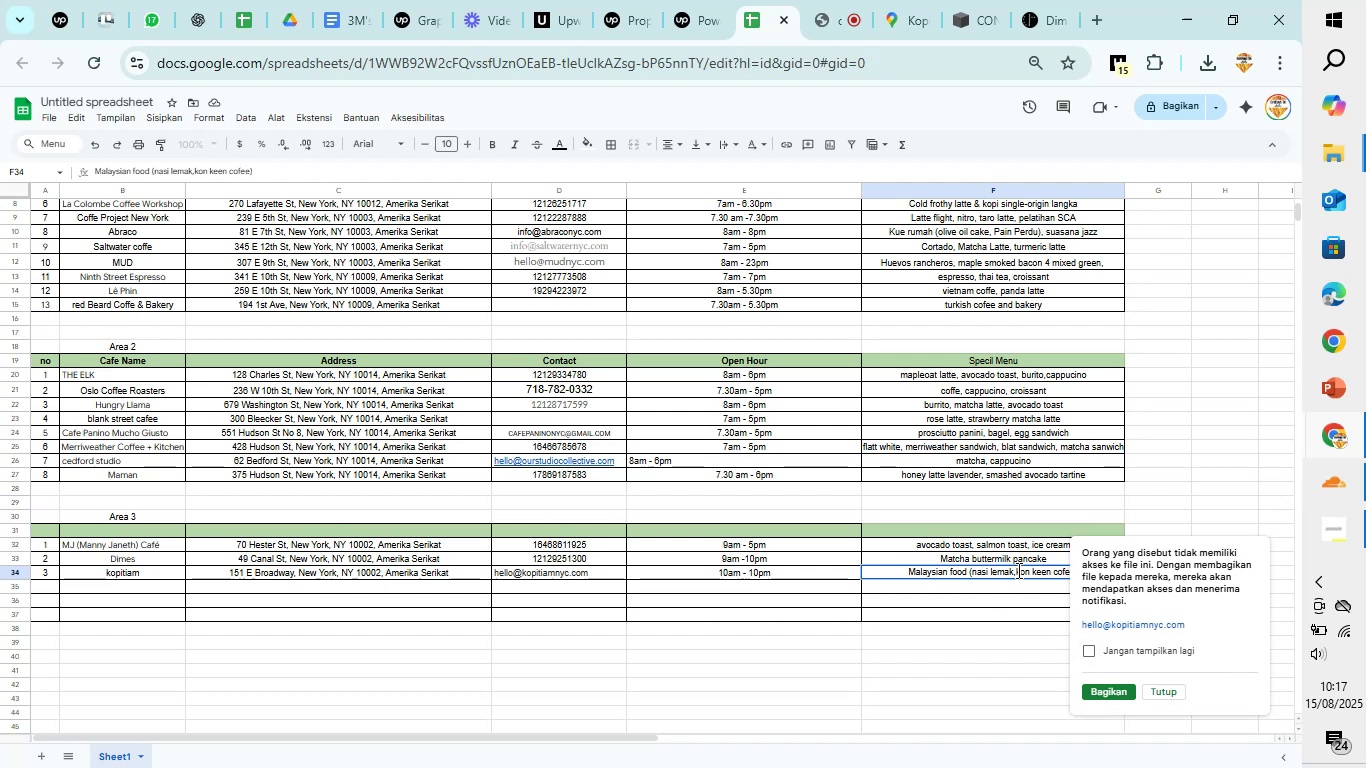 
key(ArrowRight)
 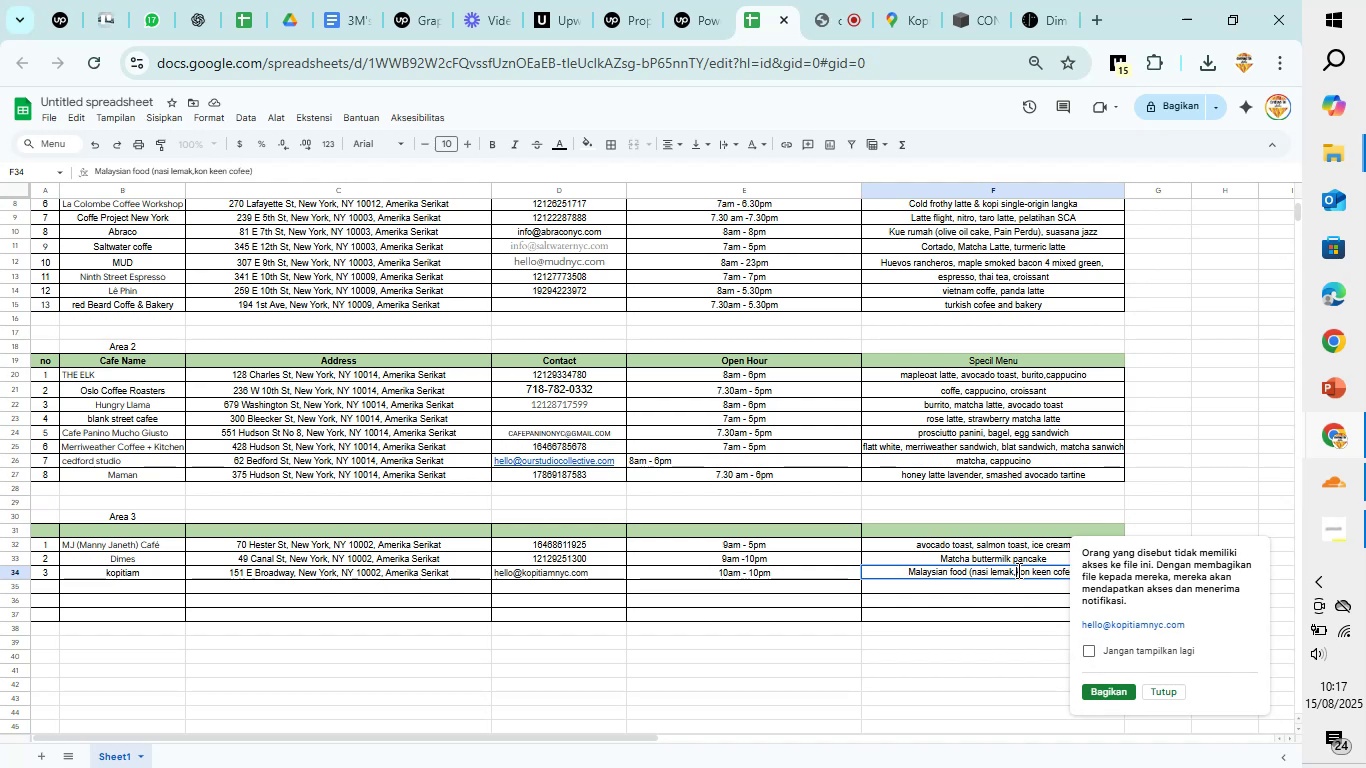 
key(Space)
 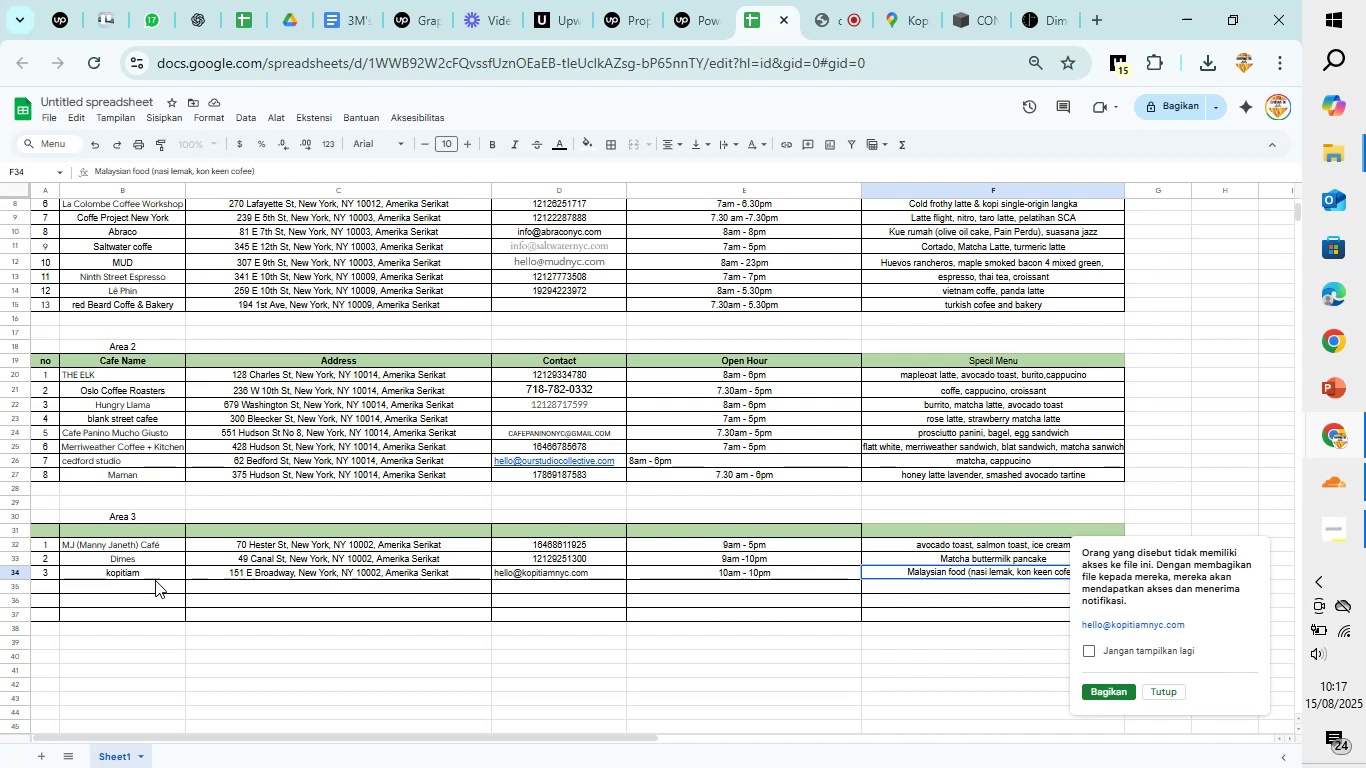 
left_click([44, 587])
 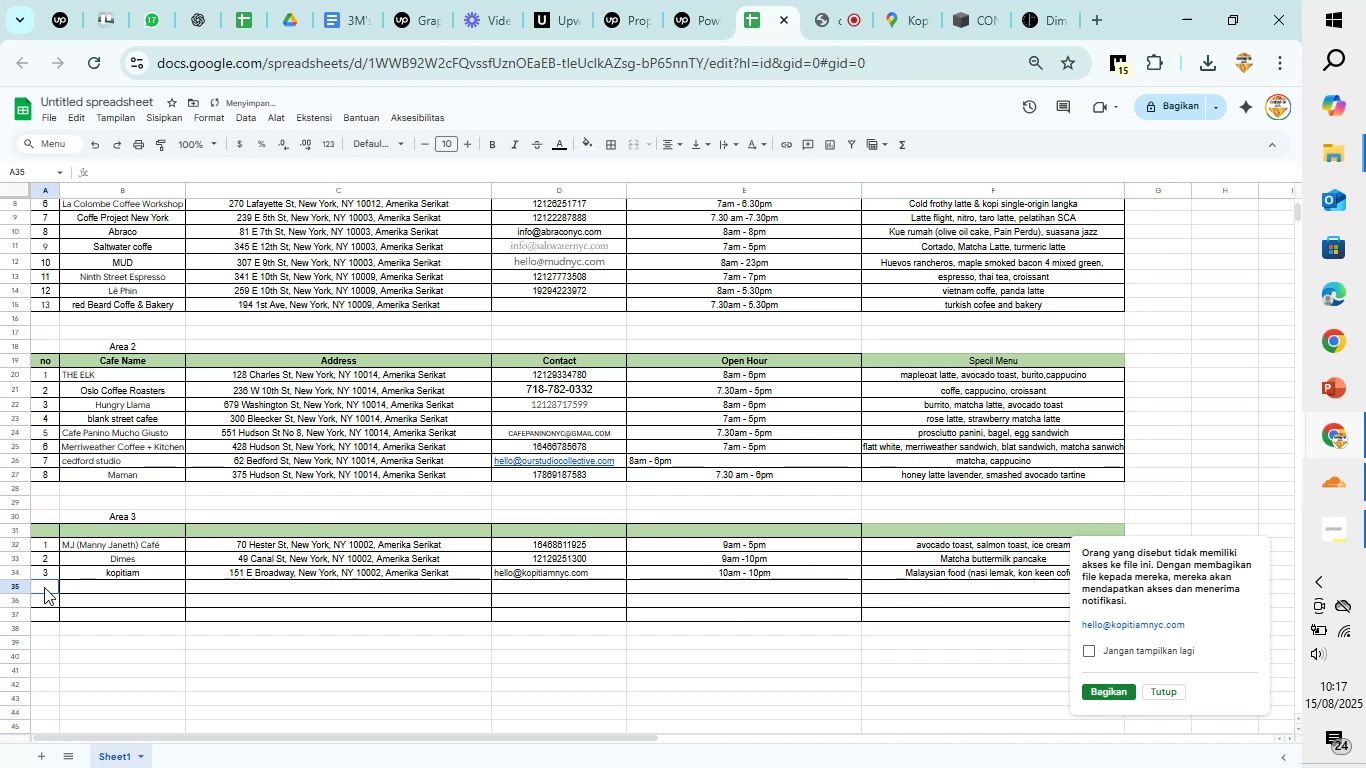 
key(4)
 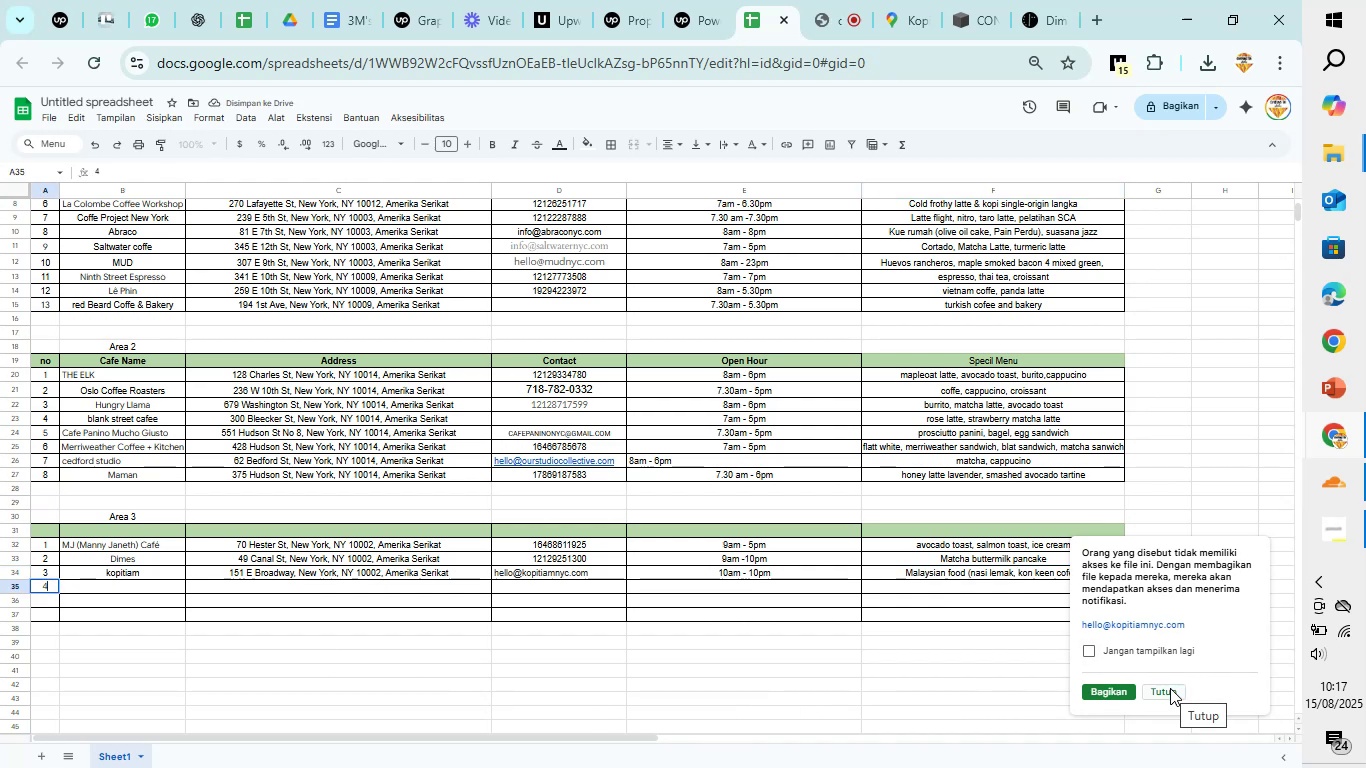 
left_click([1170, 688])
 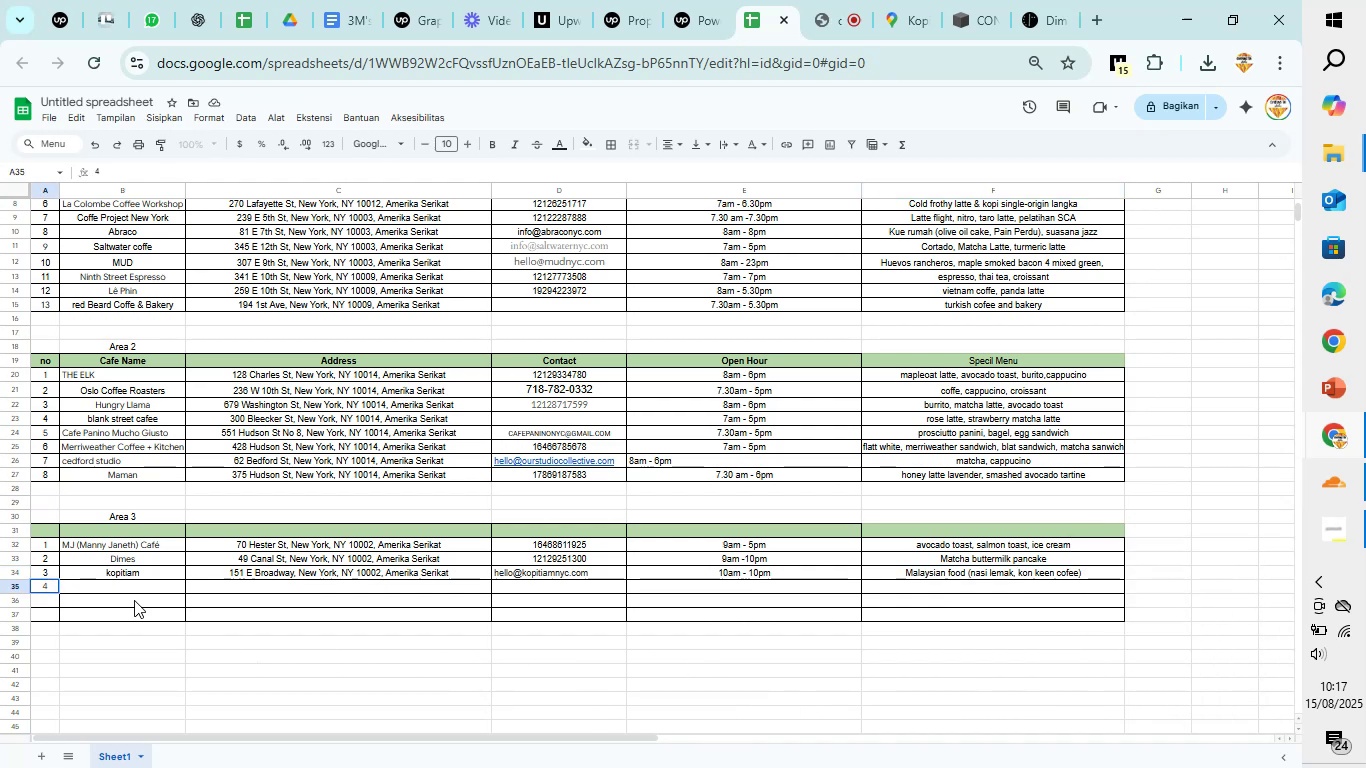 
left_click([141, 590])
 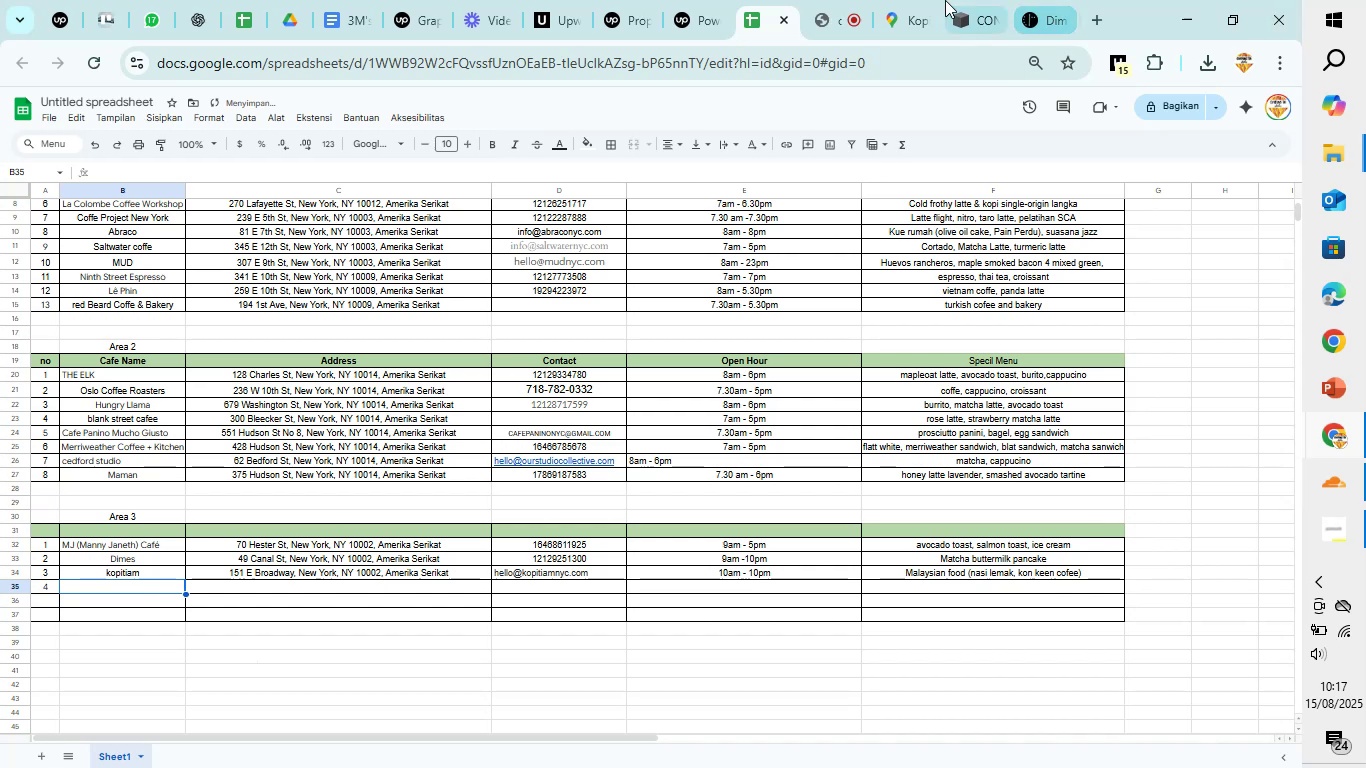 
left_click([911, 0])
 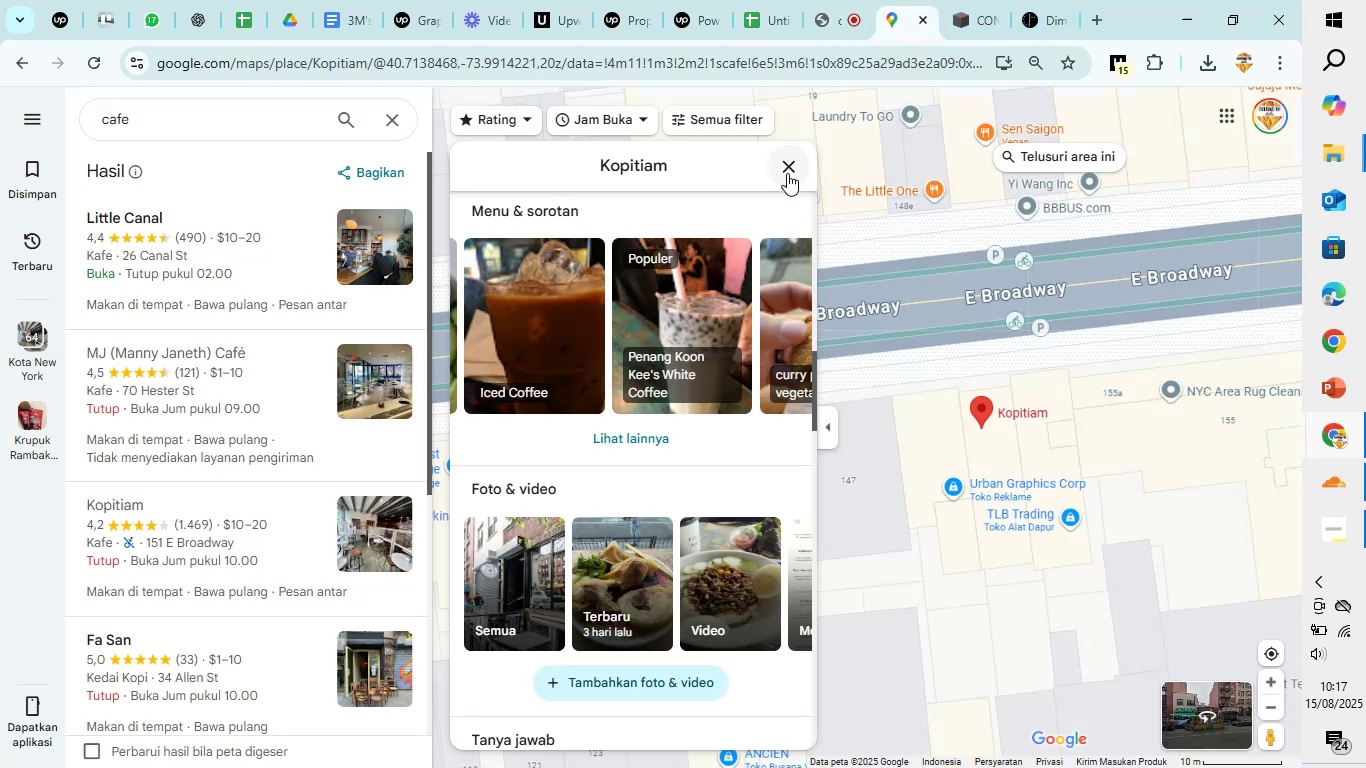 
scroll: coordinate [667, 346], scroll_direction: up, amount: 18.0
 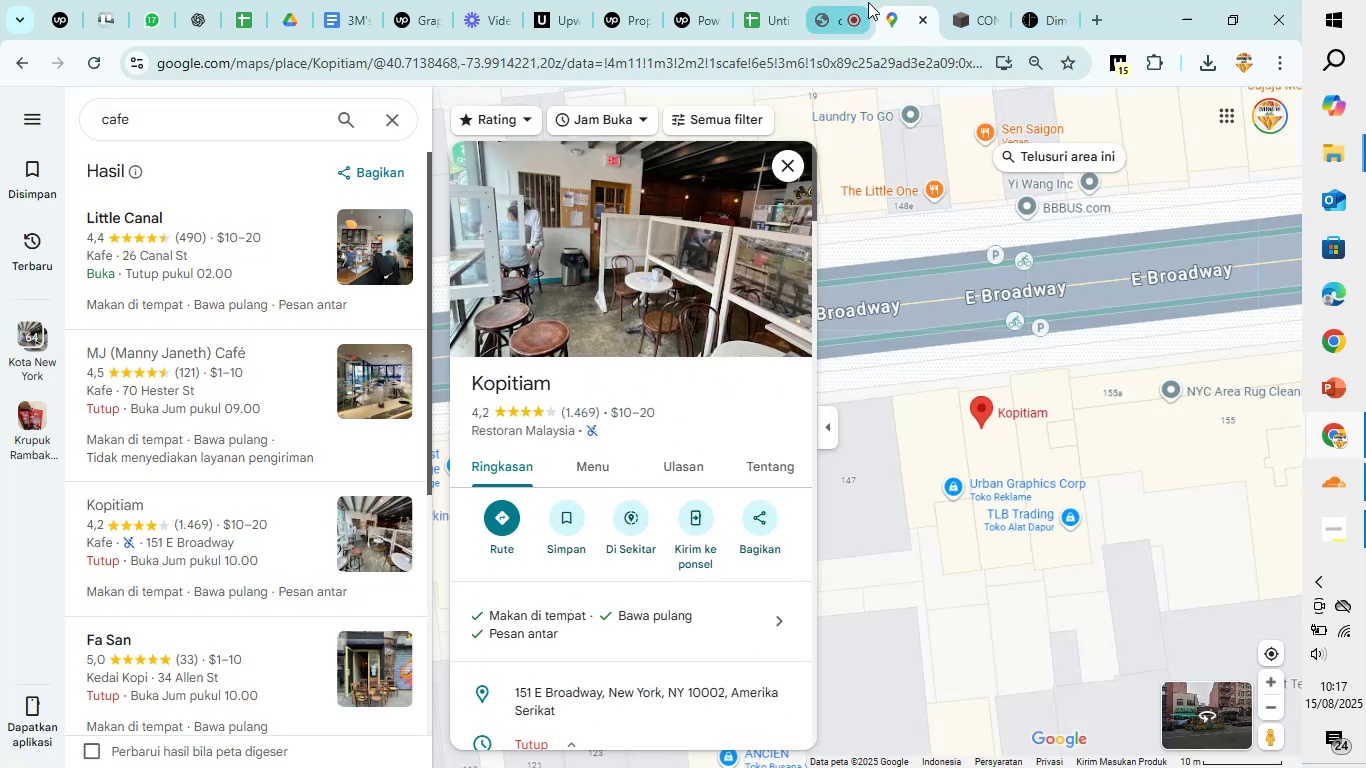 
left_click([756, 0])
 